 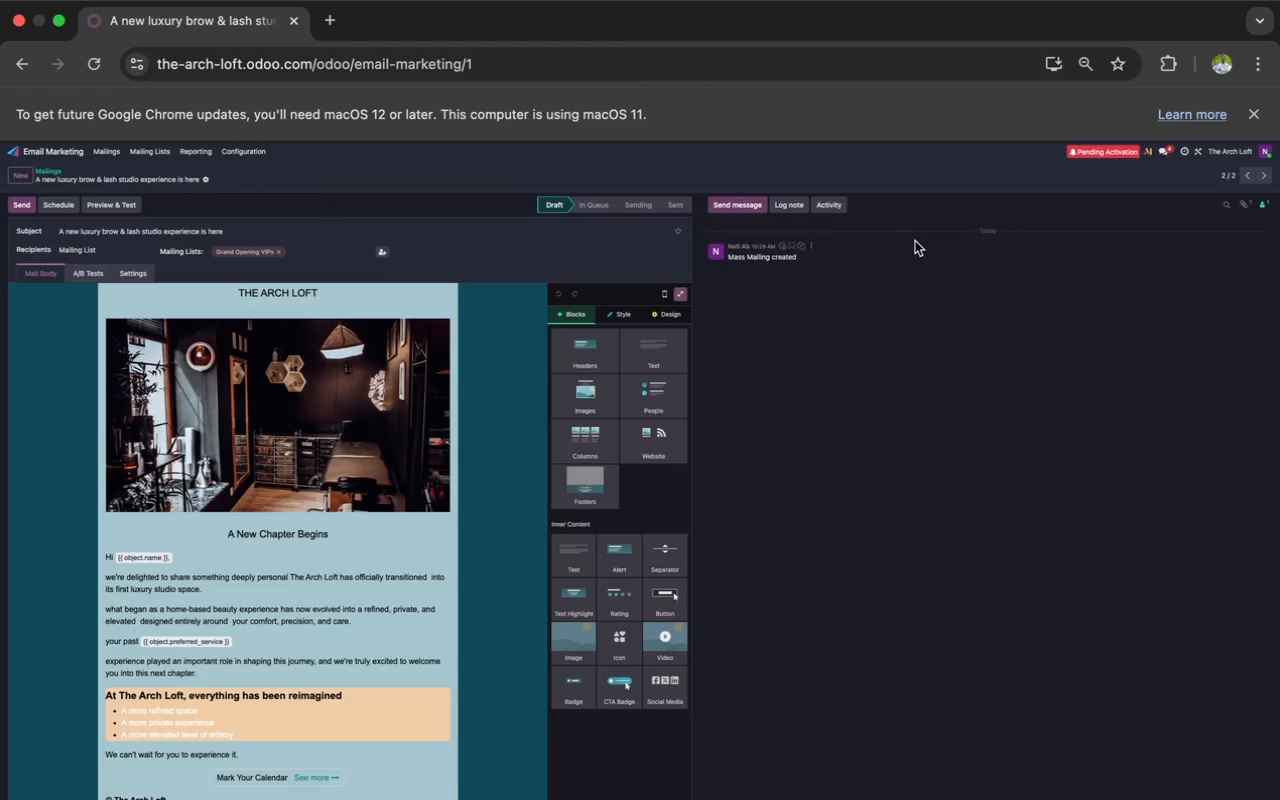 
left_click([1258, 72])
 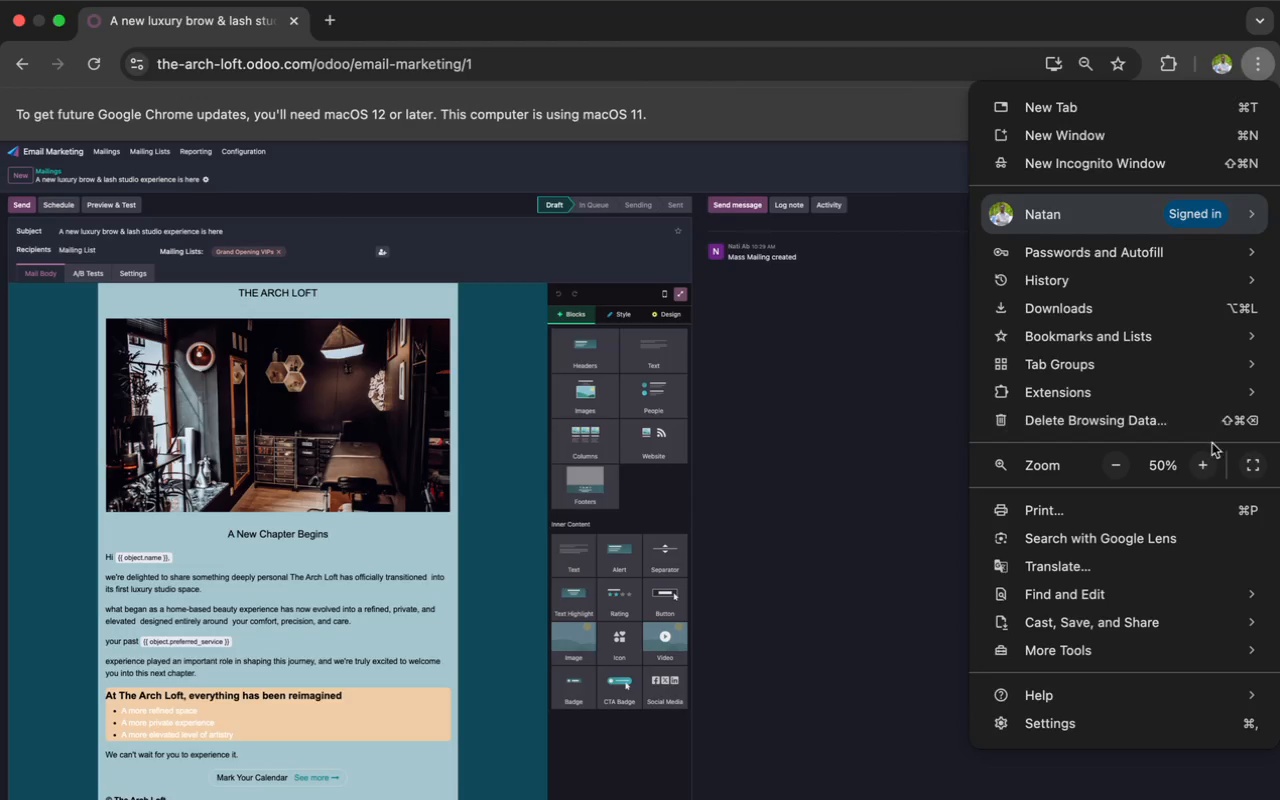 
double_click([1207, 456])
 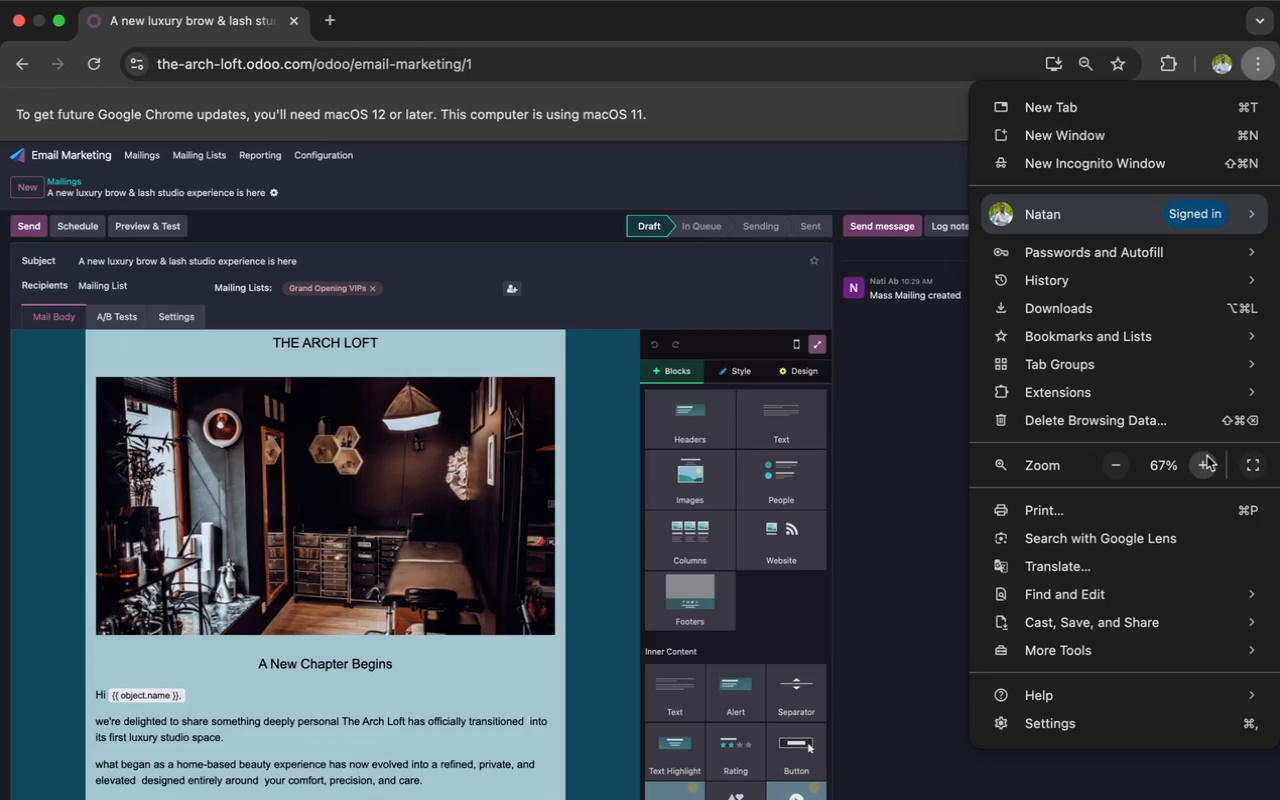 
triple_click([1207, 456])
 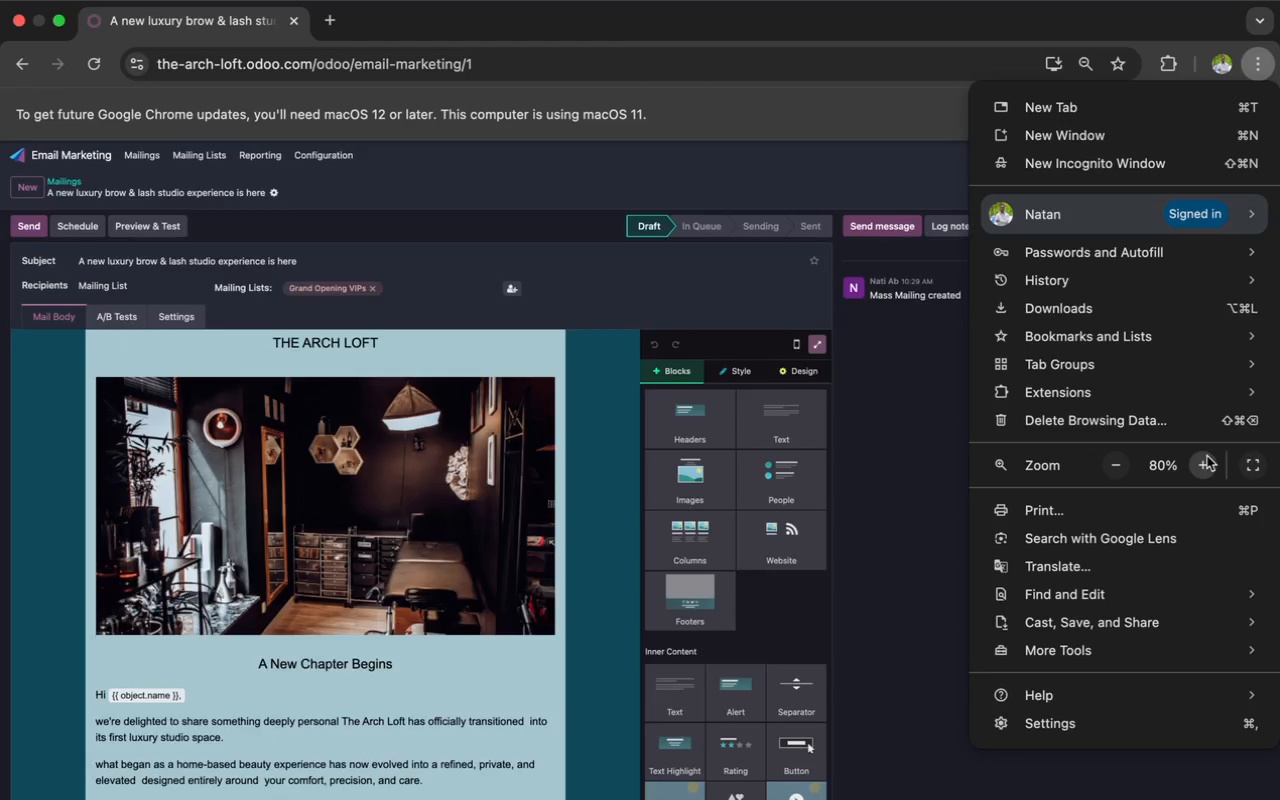 
triple_click([1207, 456])
 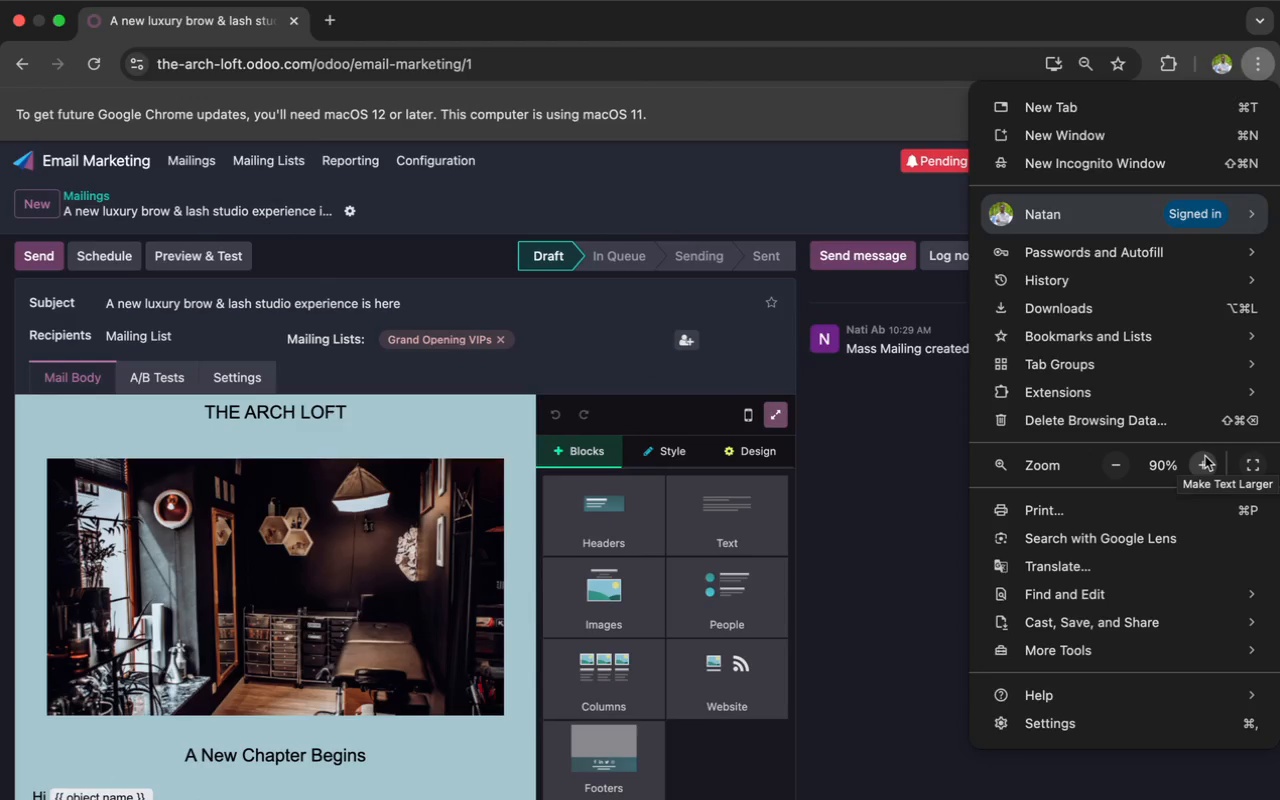 
left_click([1202, 459])
 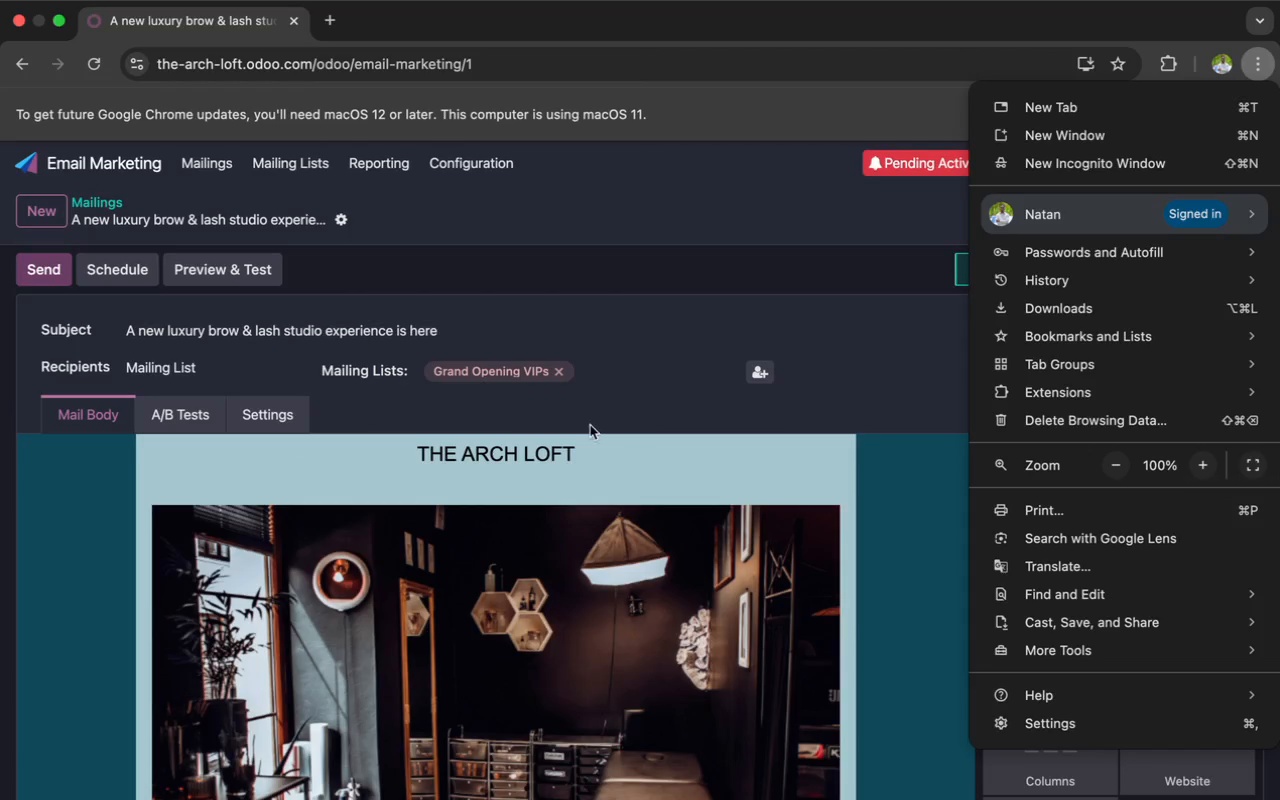 
left_click([586, 408])
 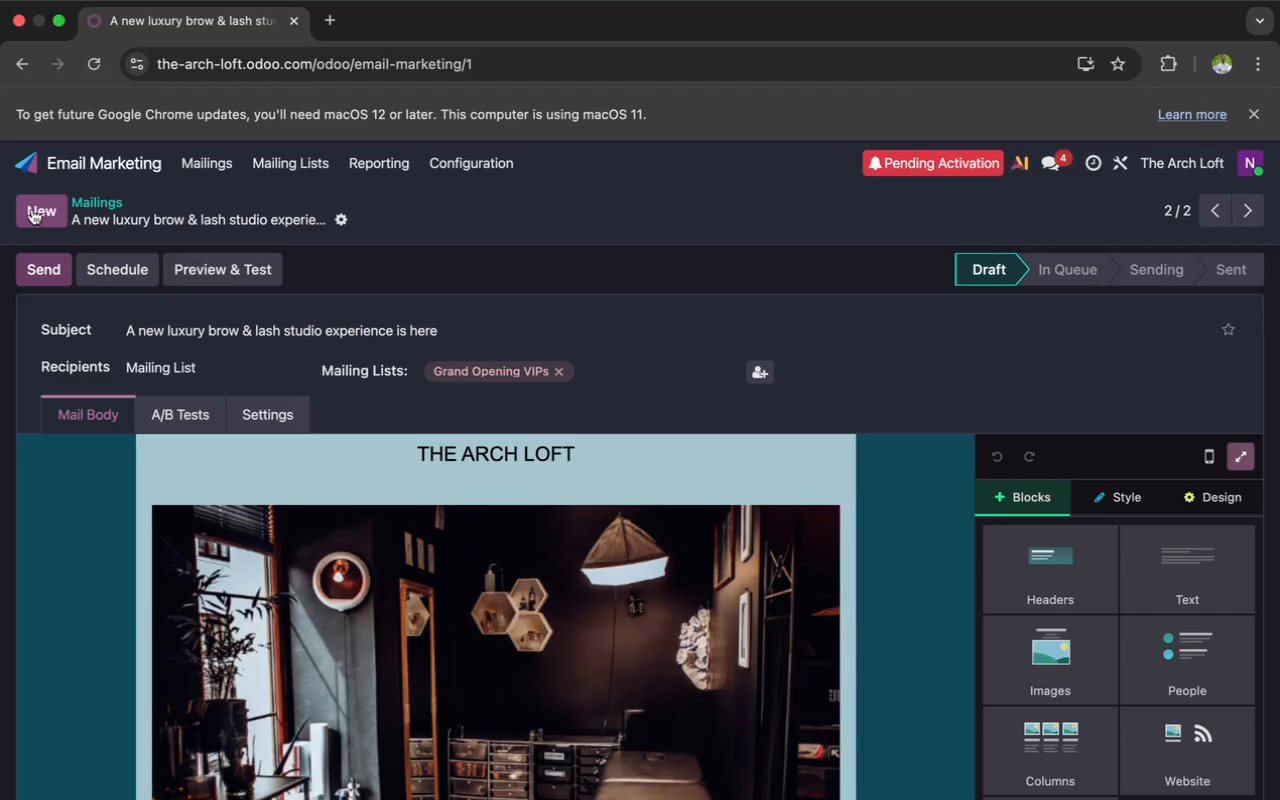 
left_click([143, 217])
 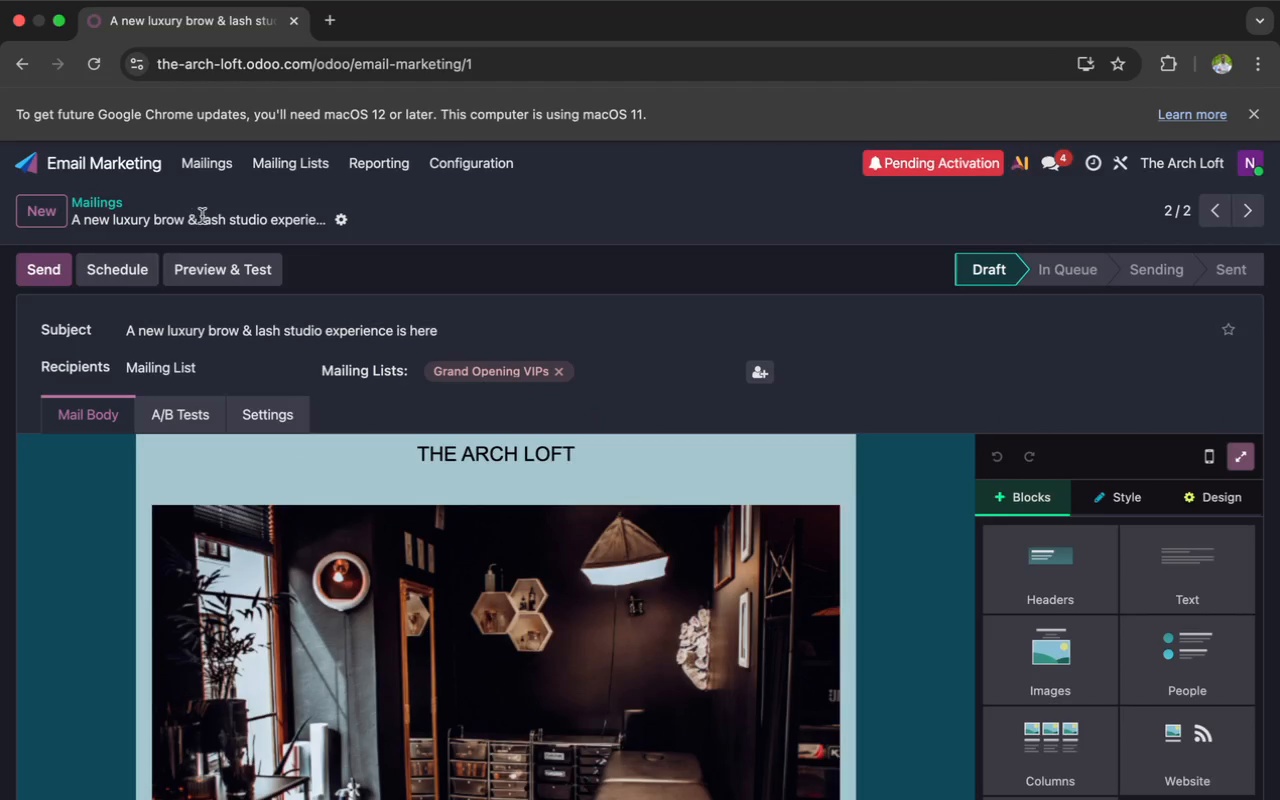 
left_click([264, 162])
 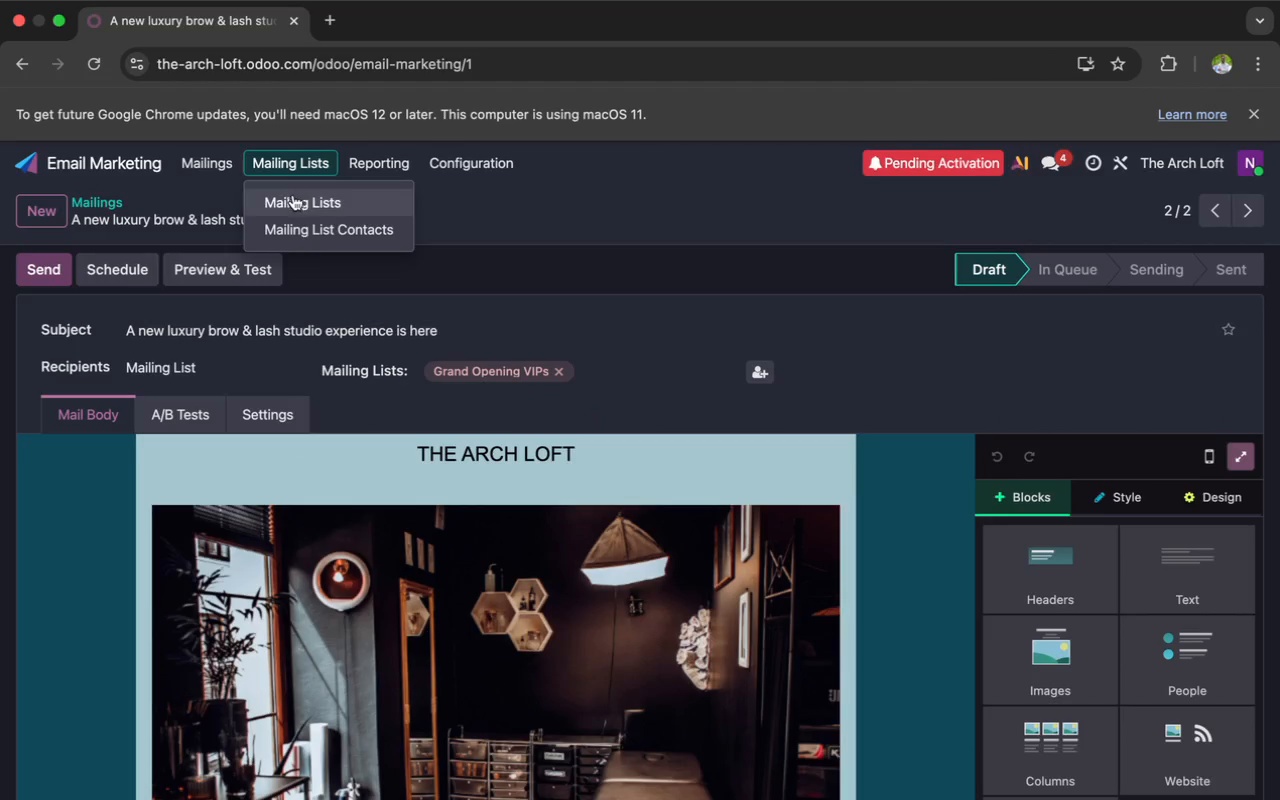 
left_click([293, 201])
 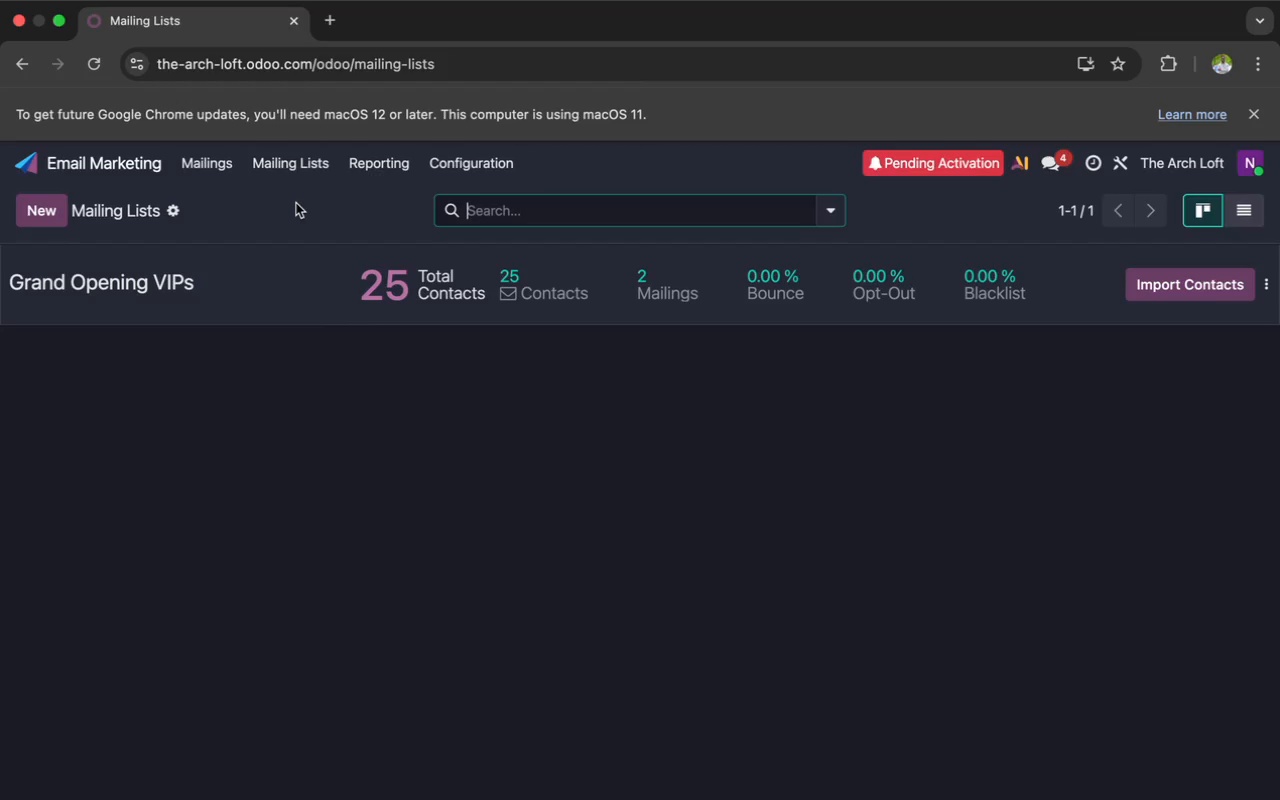 
left_click([421, 280])
 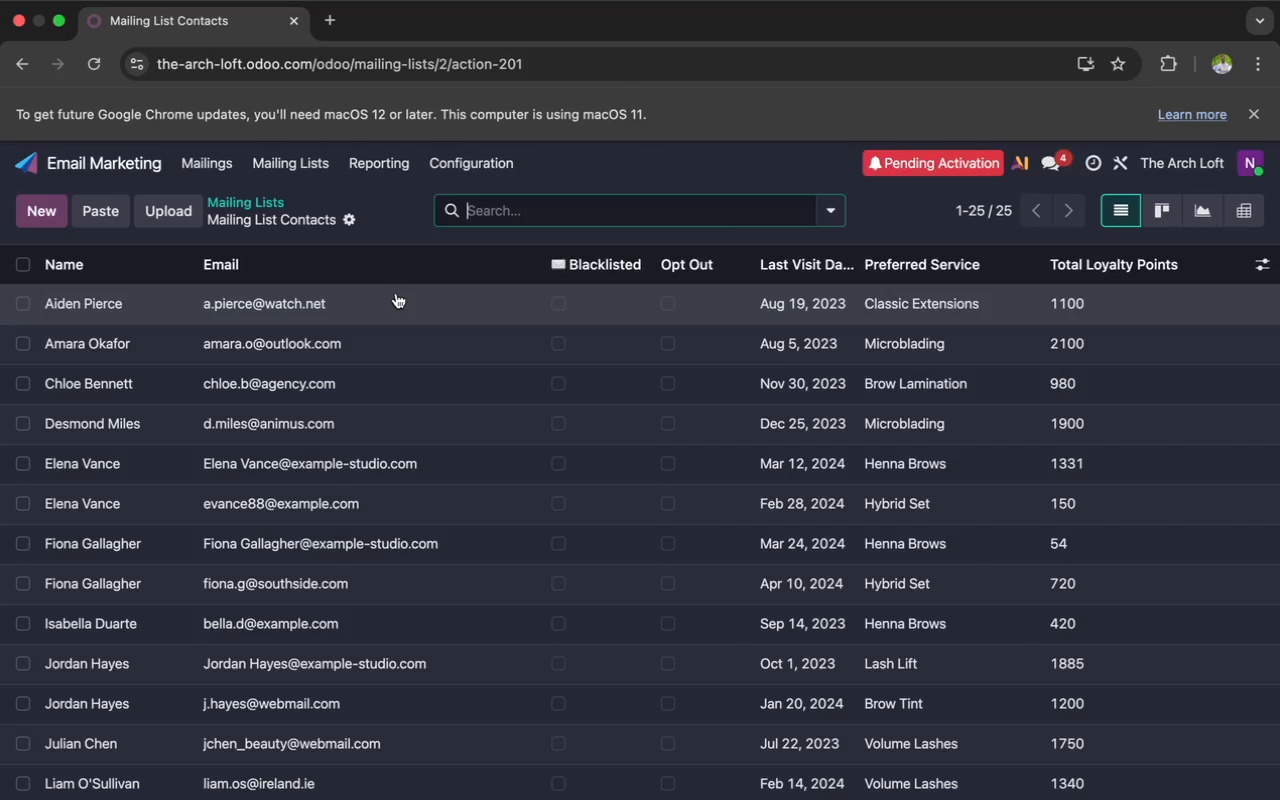 
left_click([392, 296])
 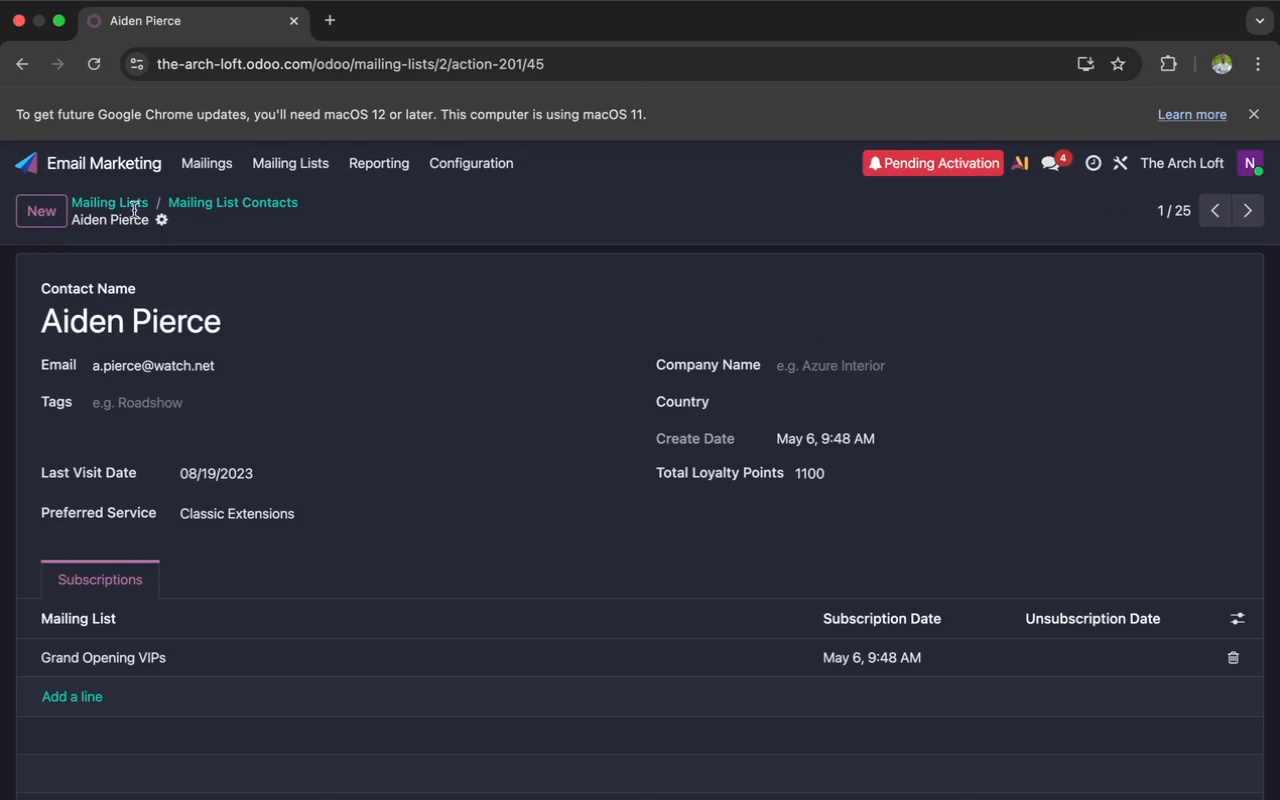 
left_click([161, 223])
 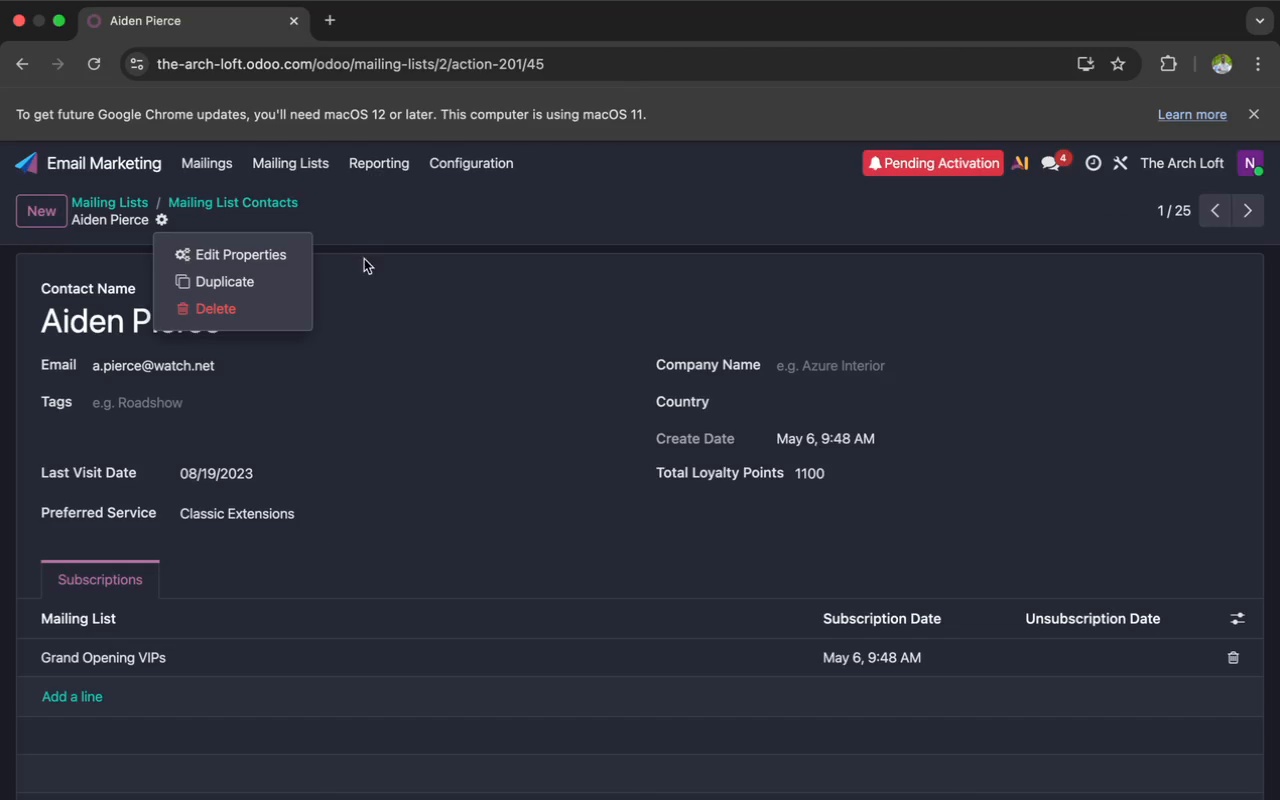 
left_click([454, 370])
 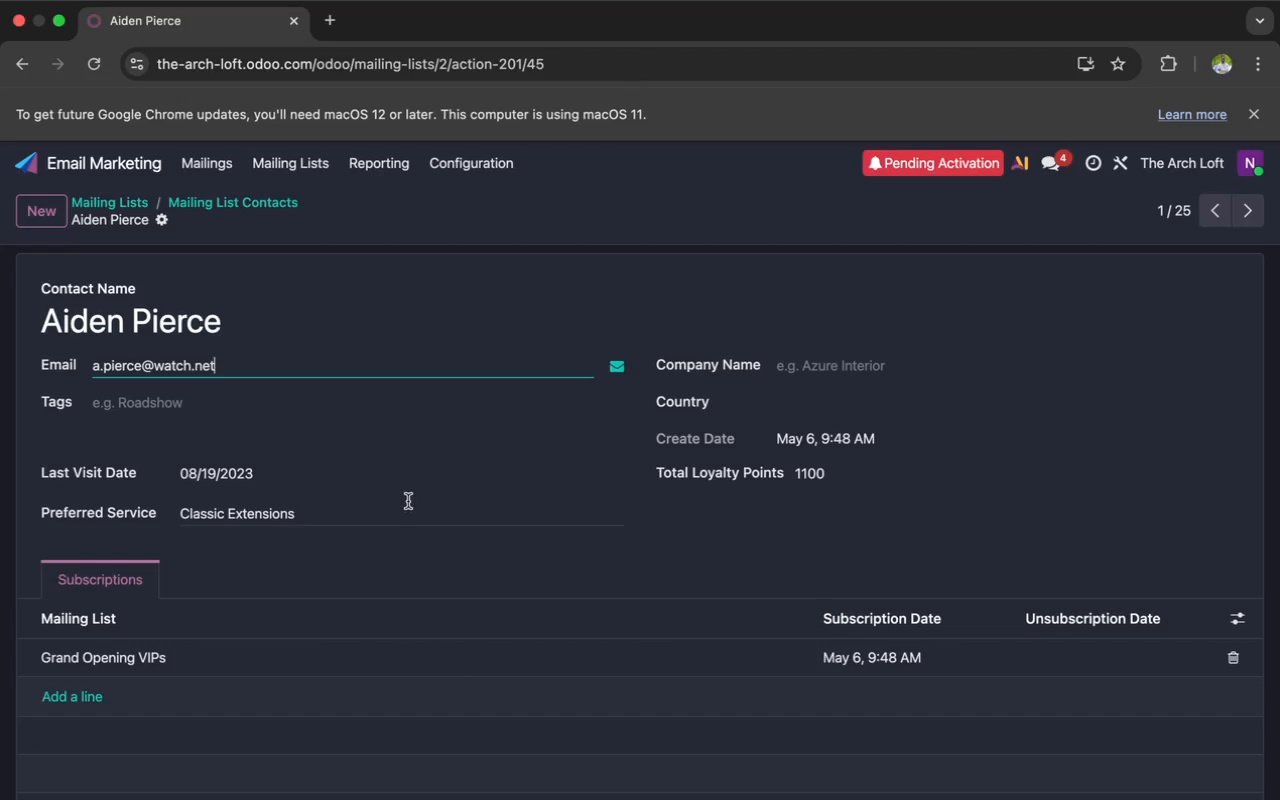 
wait(6.64)
 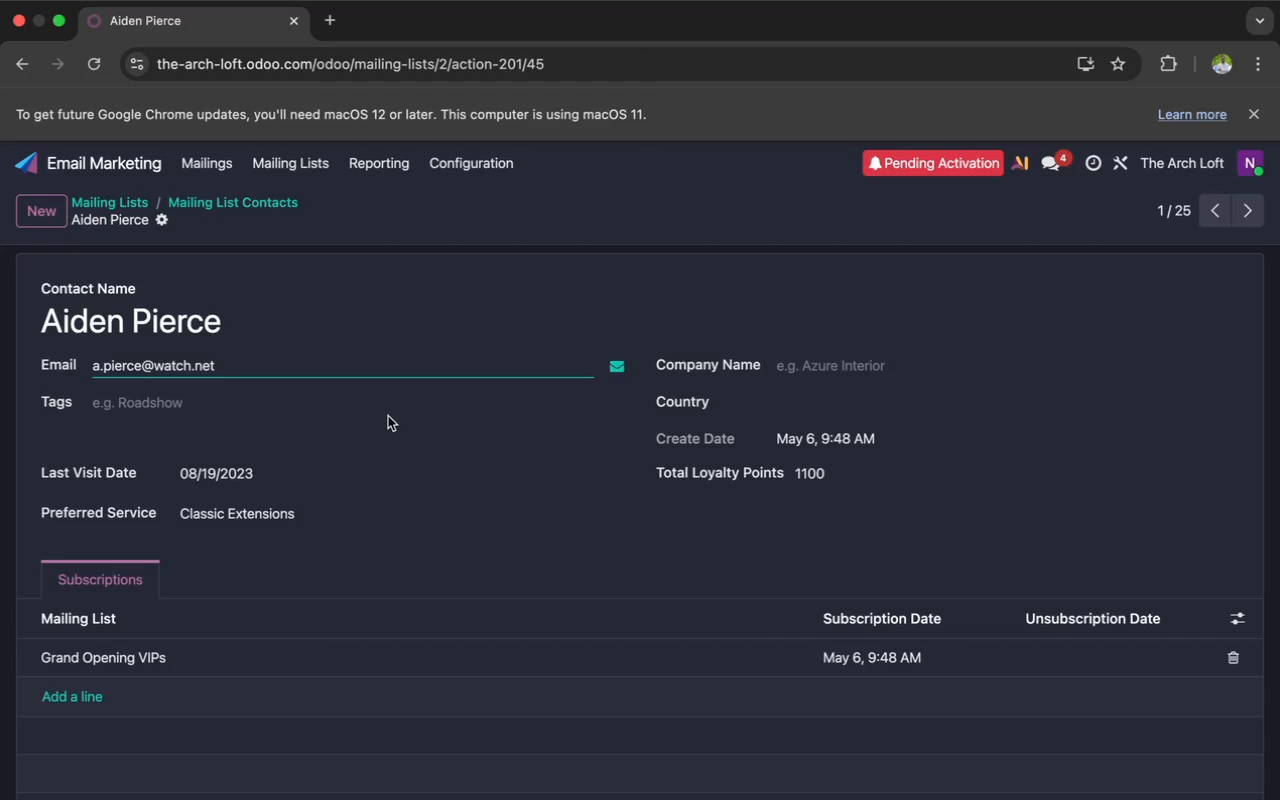 
left_click([59, 163])
 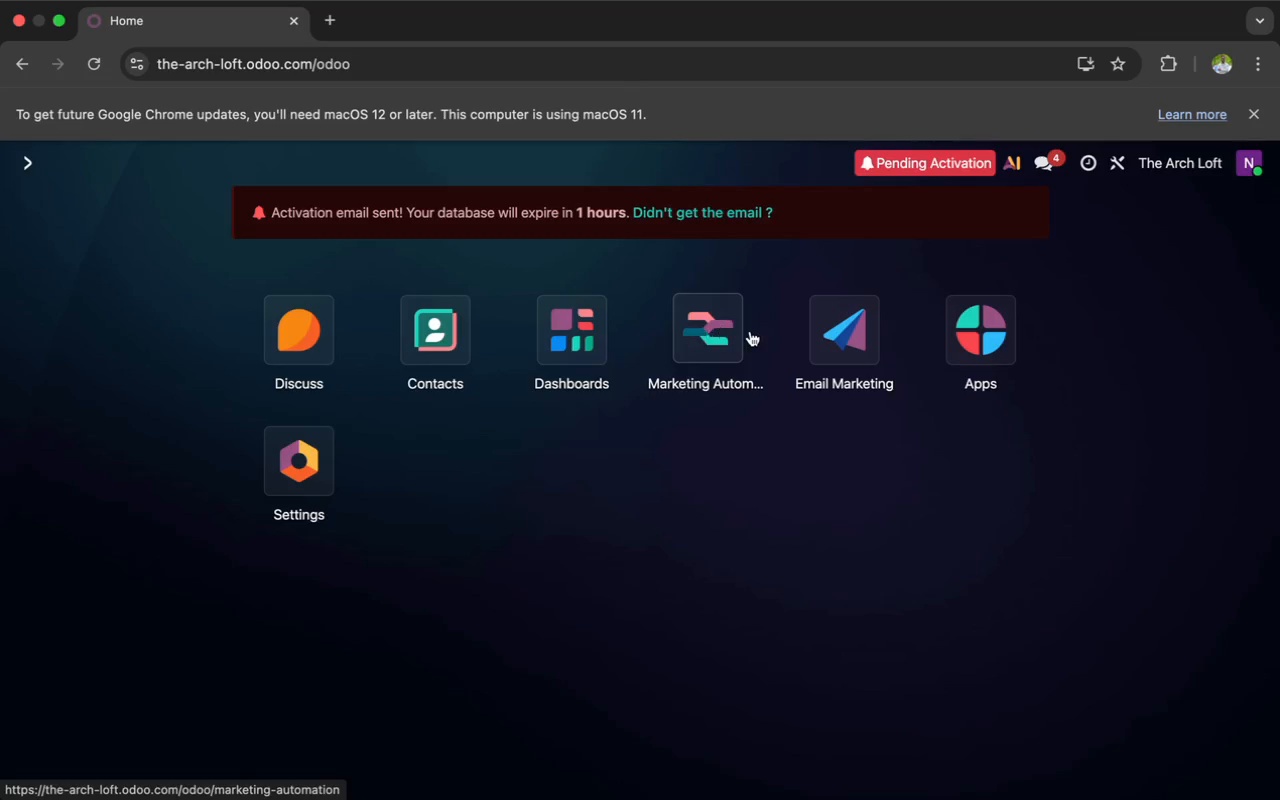 
left_click([798, 333])
 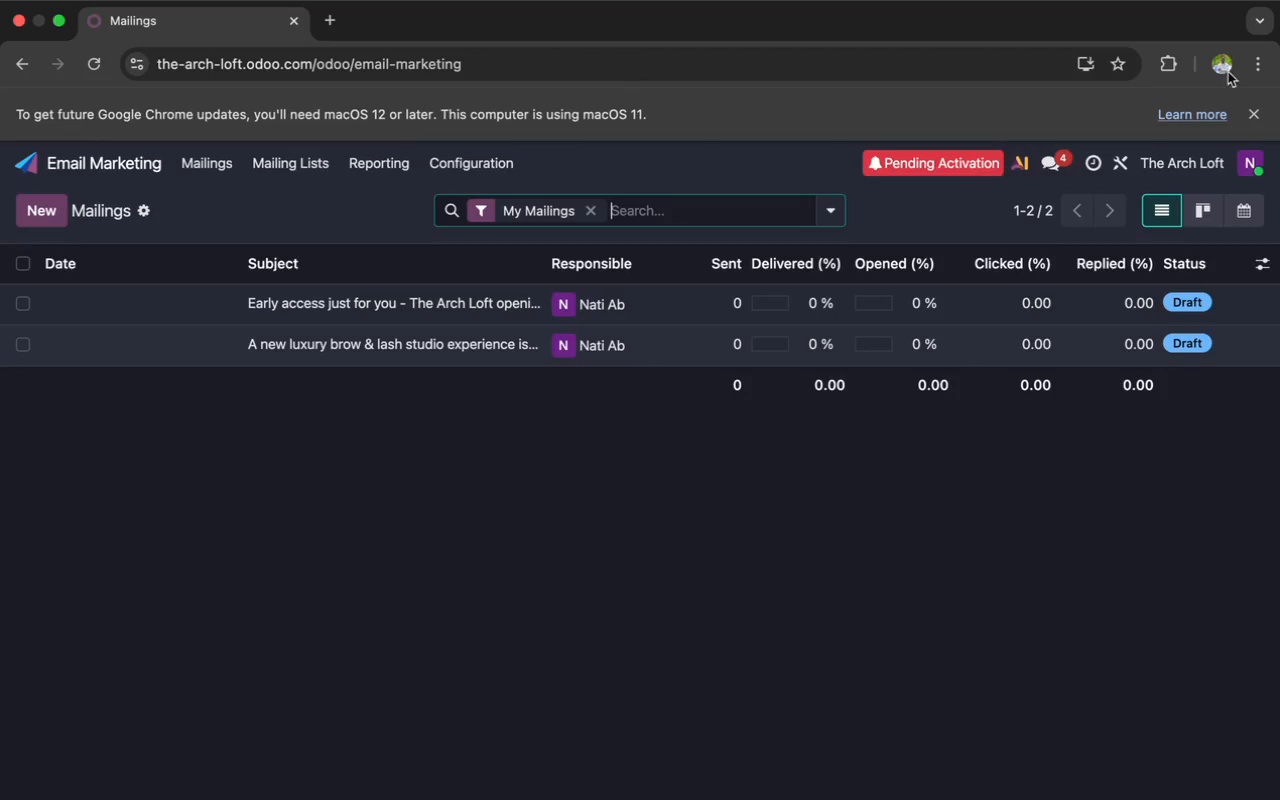 
left_click([1173, 64])
 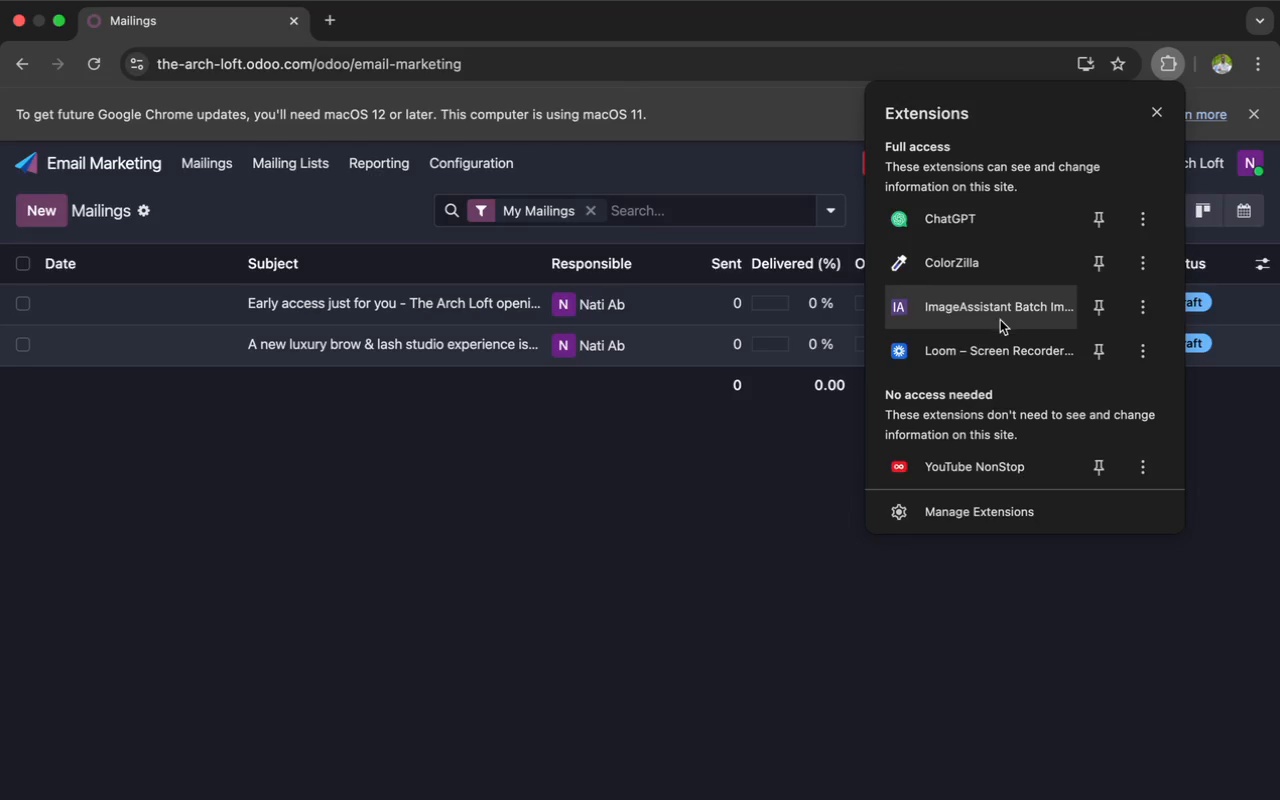 
left_click([995, 338])
 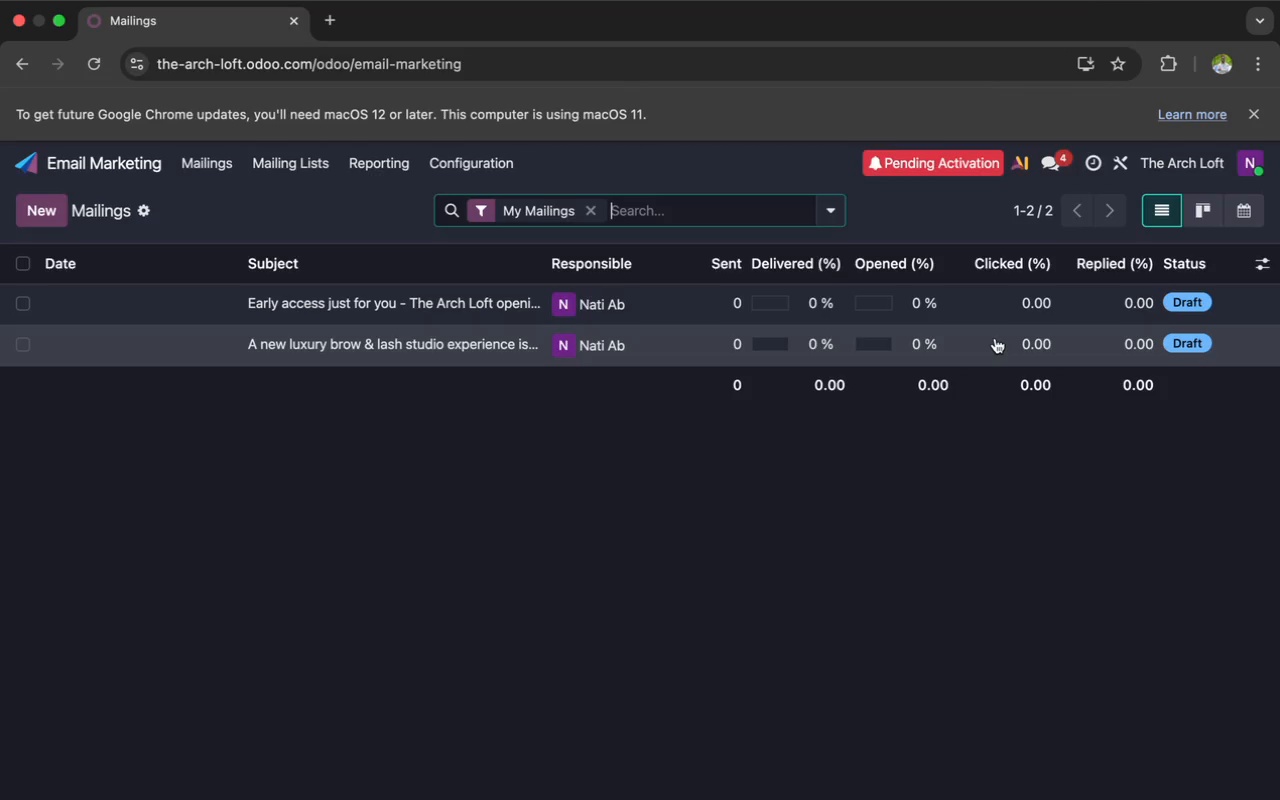 
wait(8.78)
 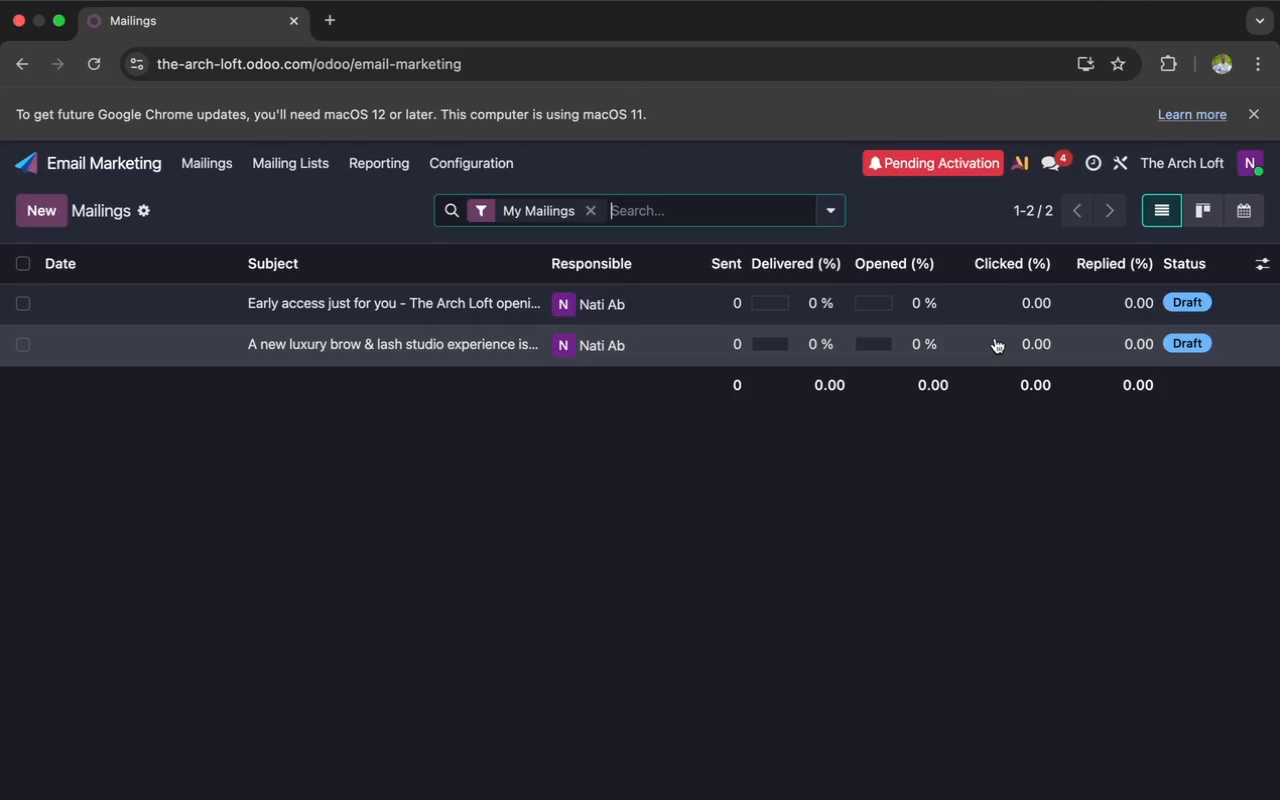 
left_click([1113, 474])
 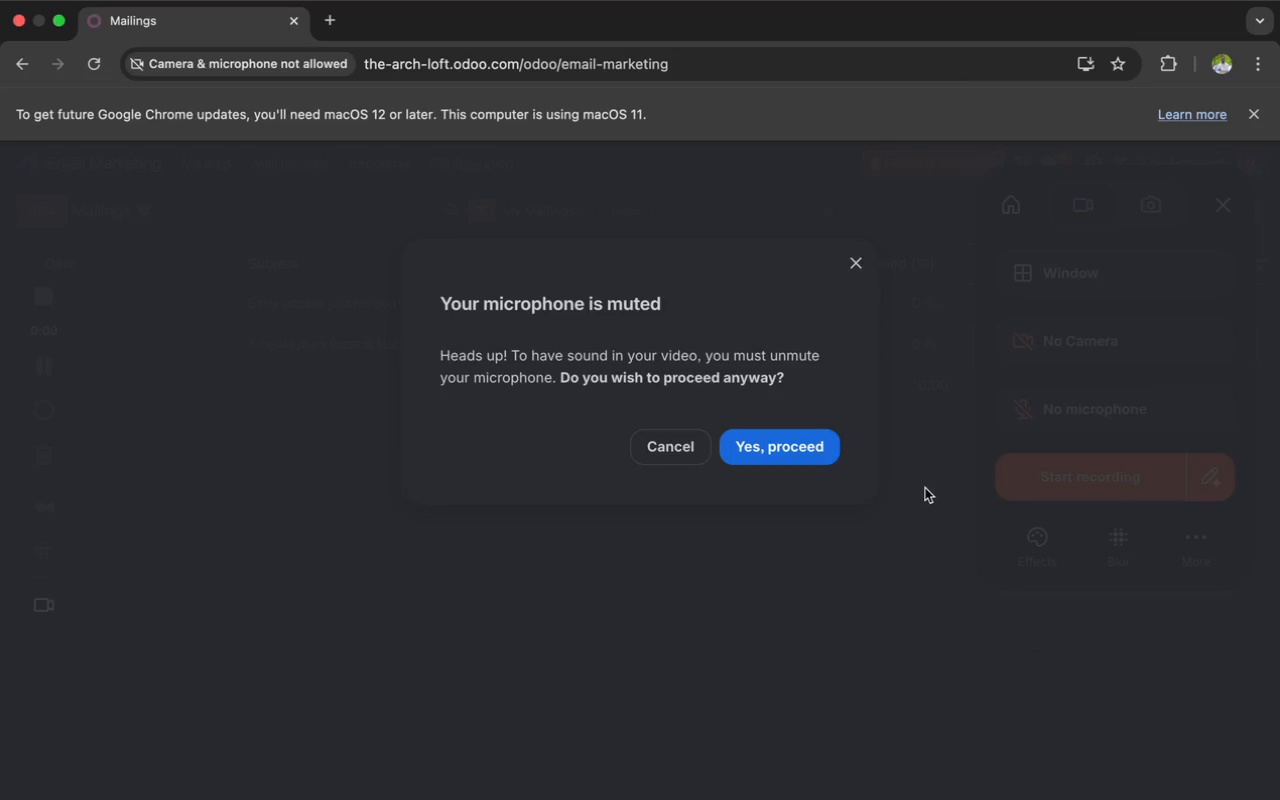 
left_click([804, 456])
 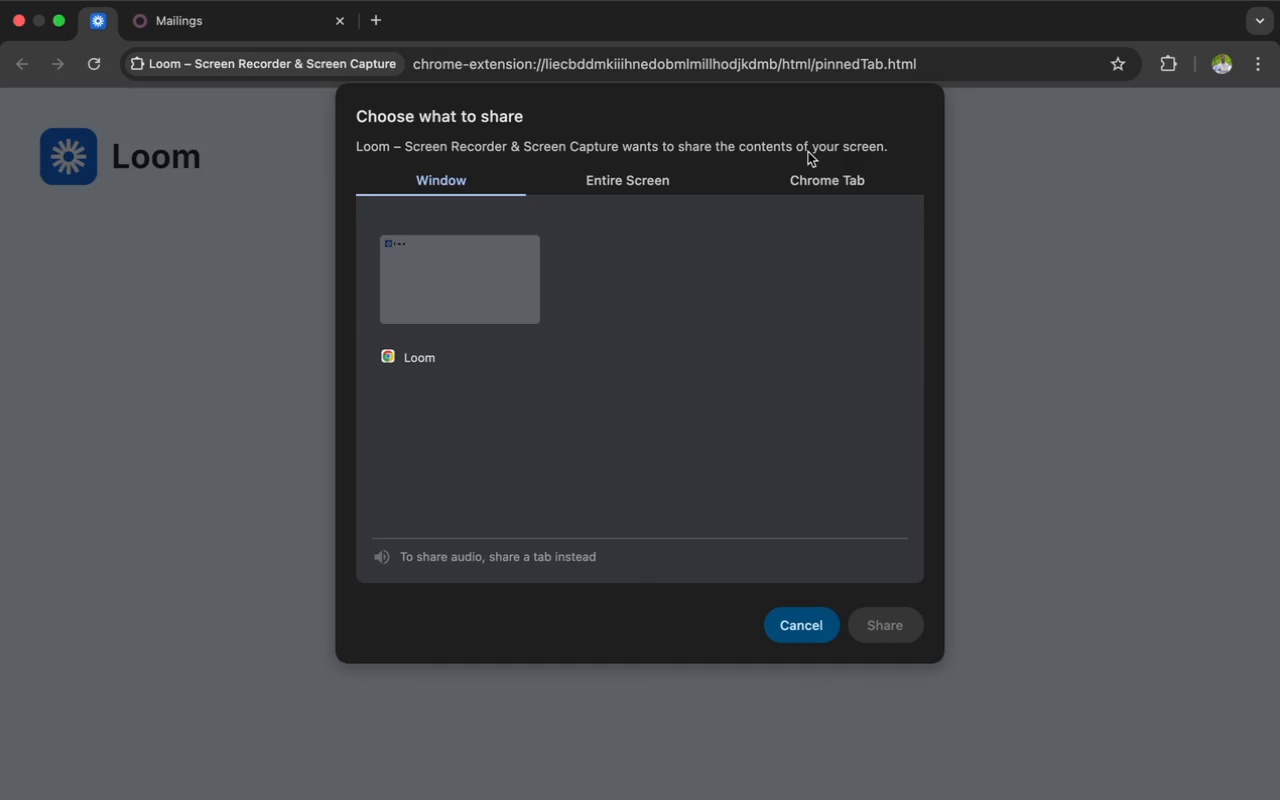 
wait(5.44)
 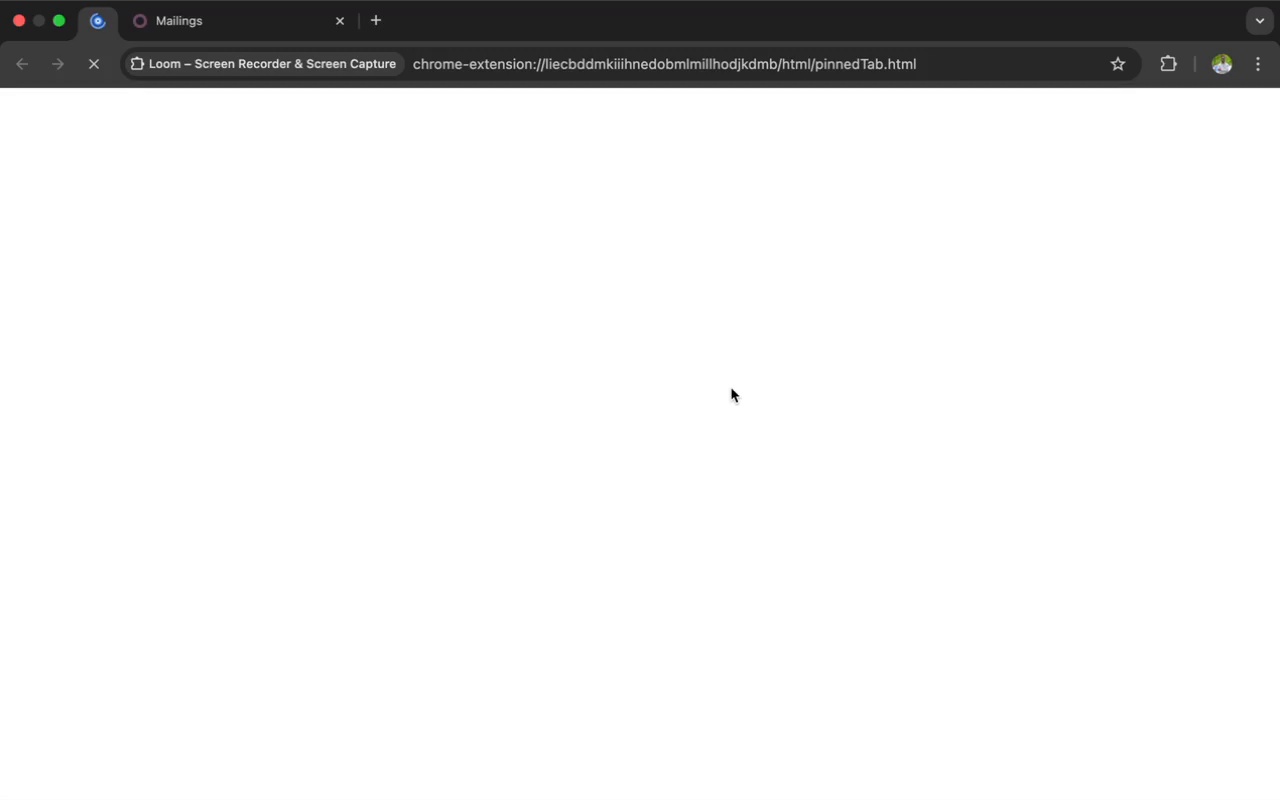 
left_click([810, 179])
 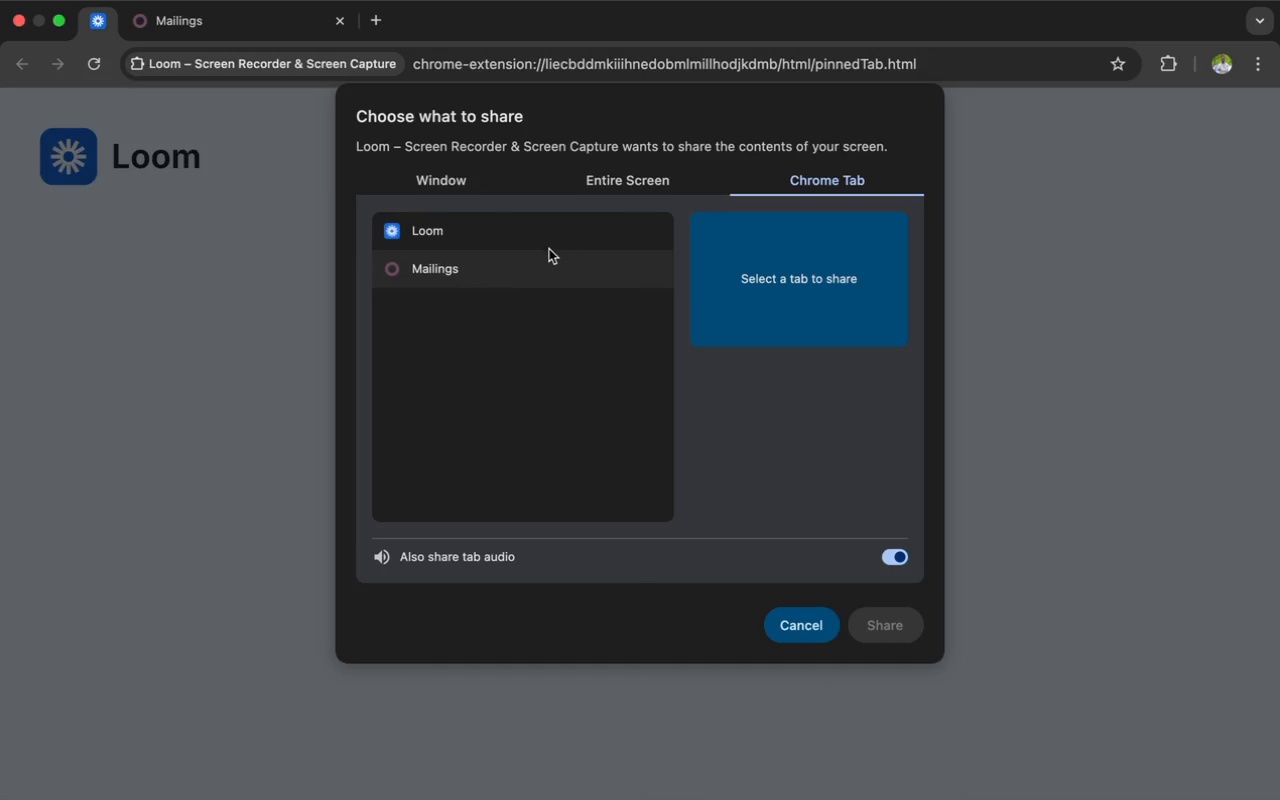 
left_click([543, 263])
 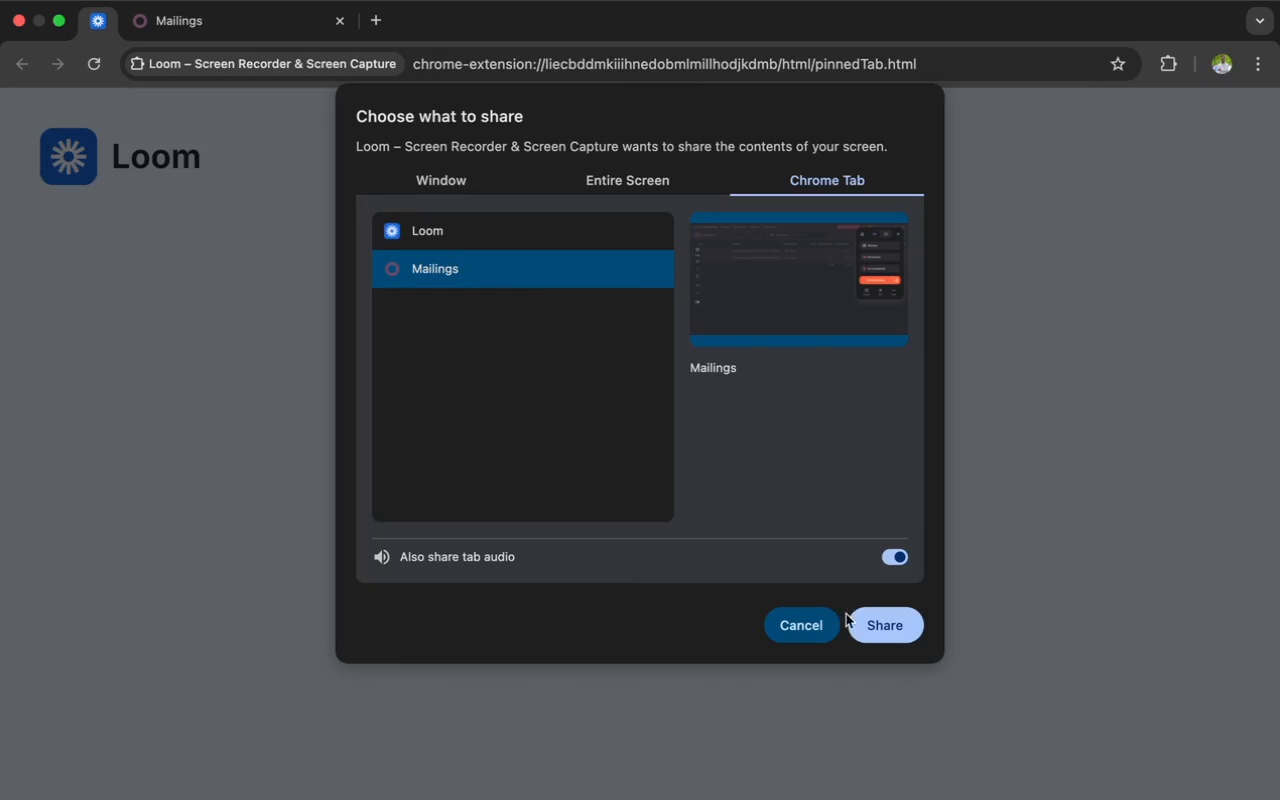 
left_click([873, 623])
 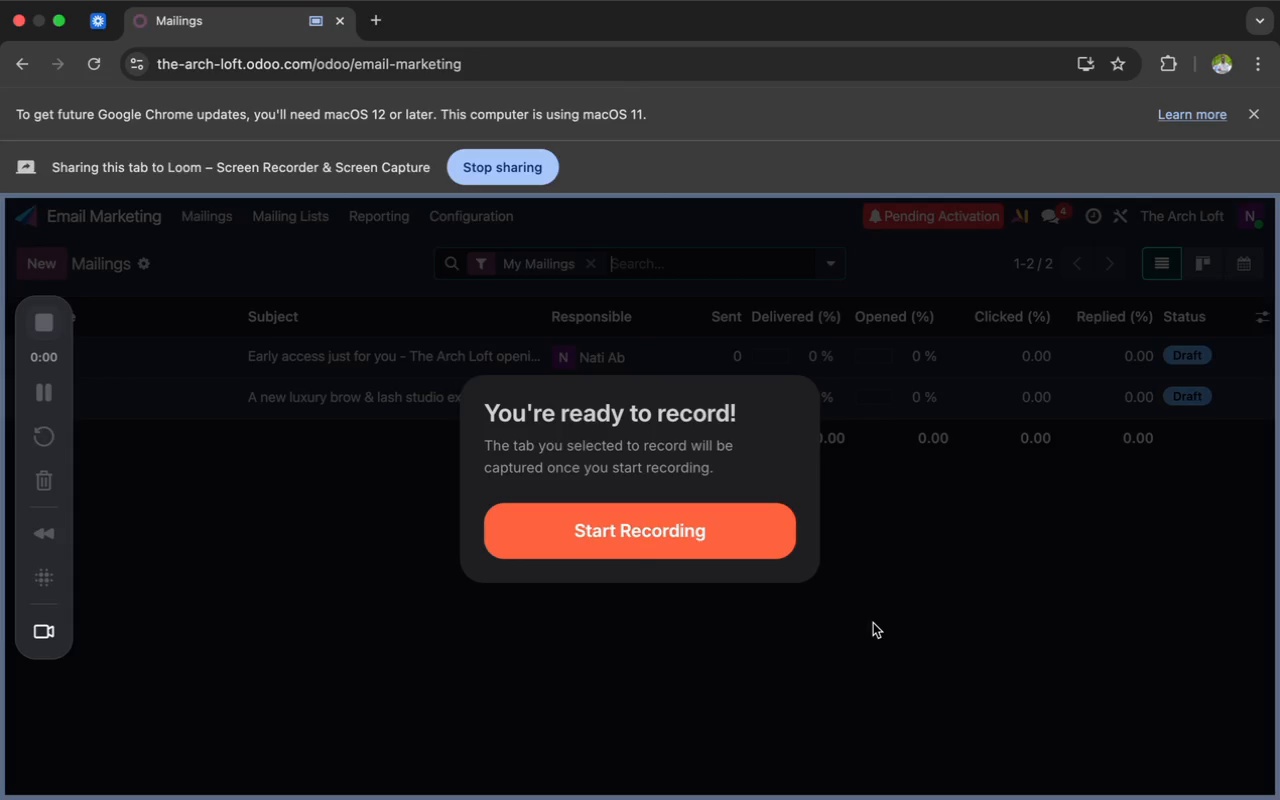 
wait(5.32)
 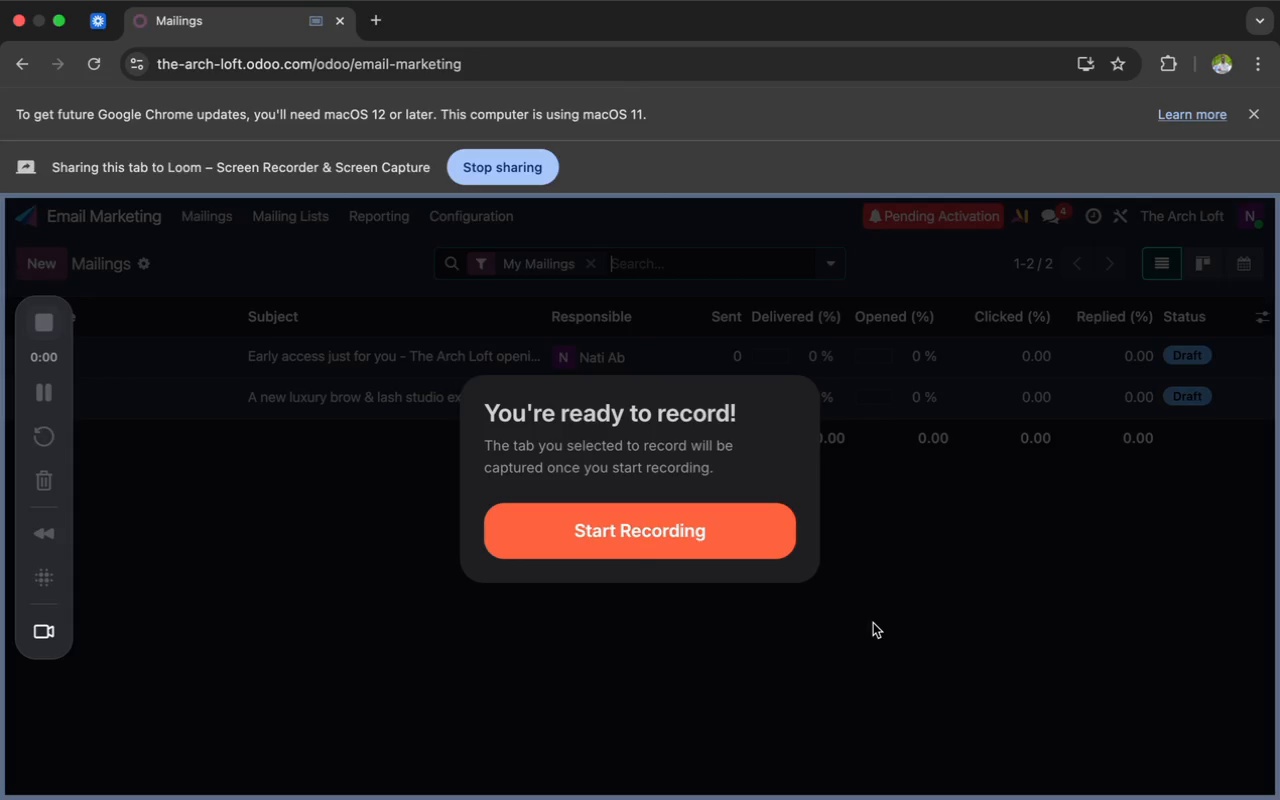 
left_click([664, 550])
 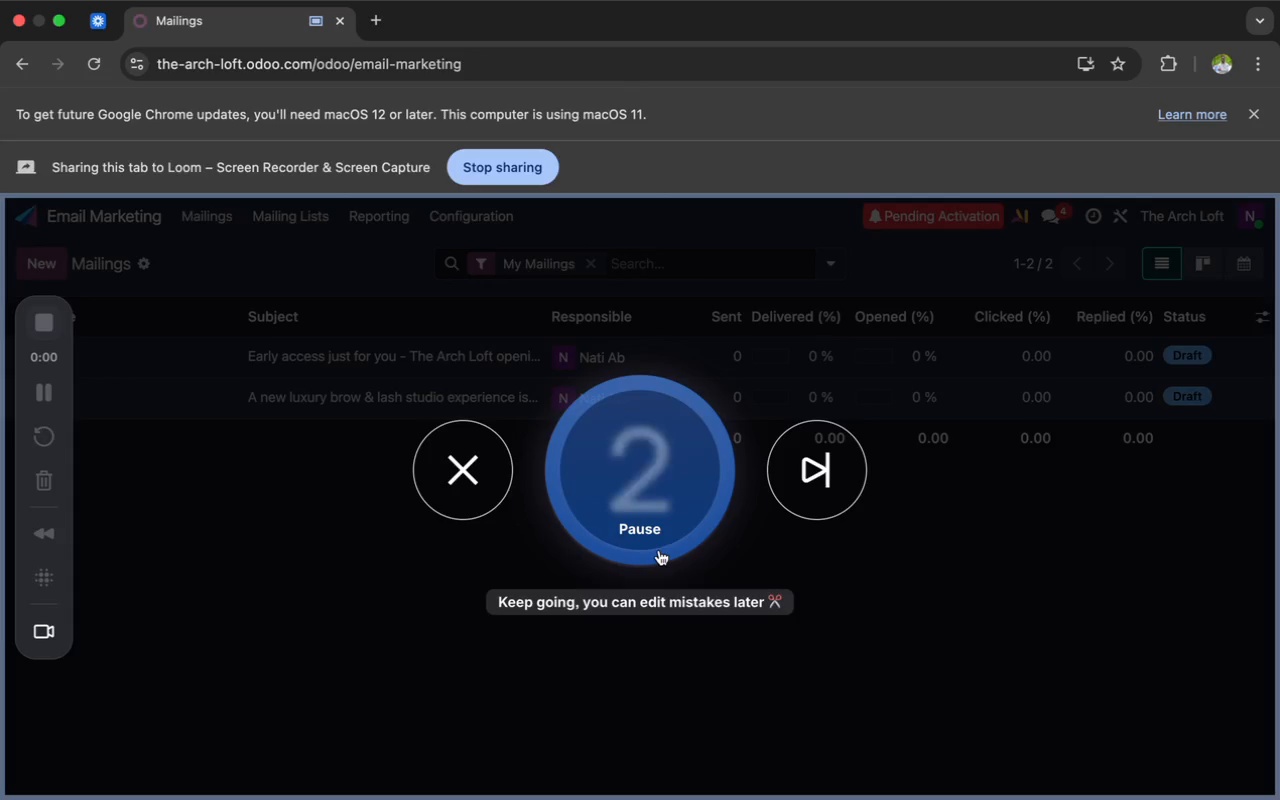 
wait(8.63)
 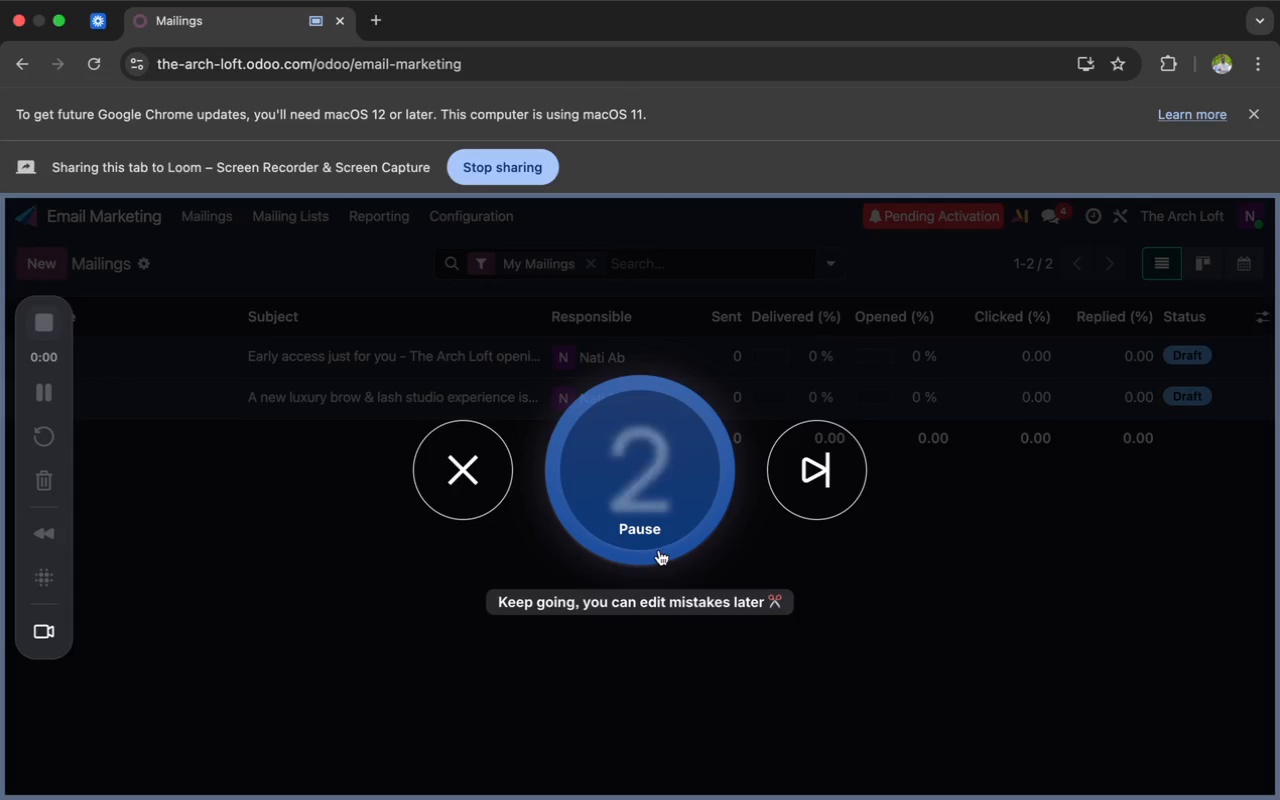 
left_click([426, 359])
 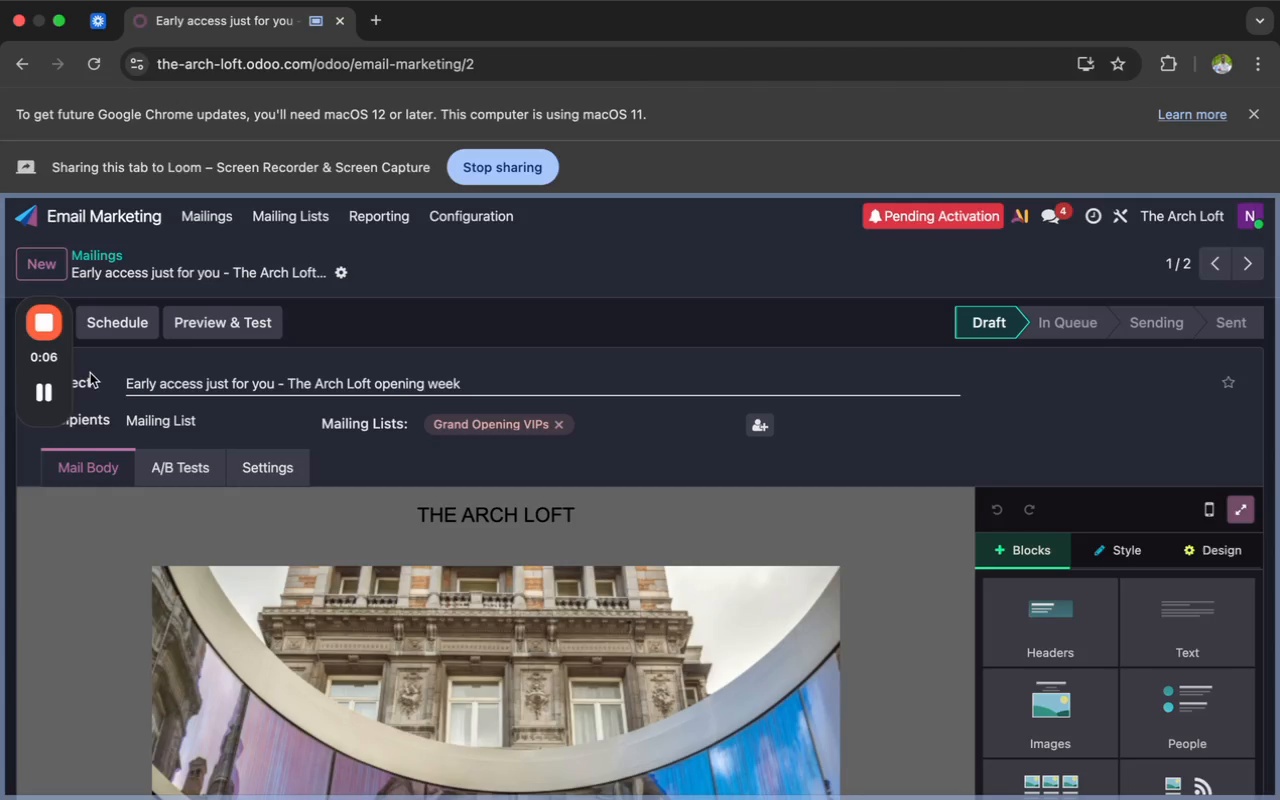 
wait(11.07)
 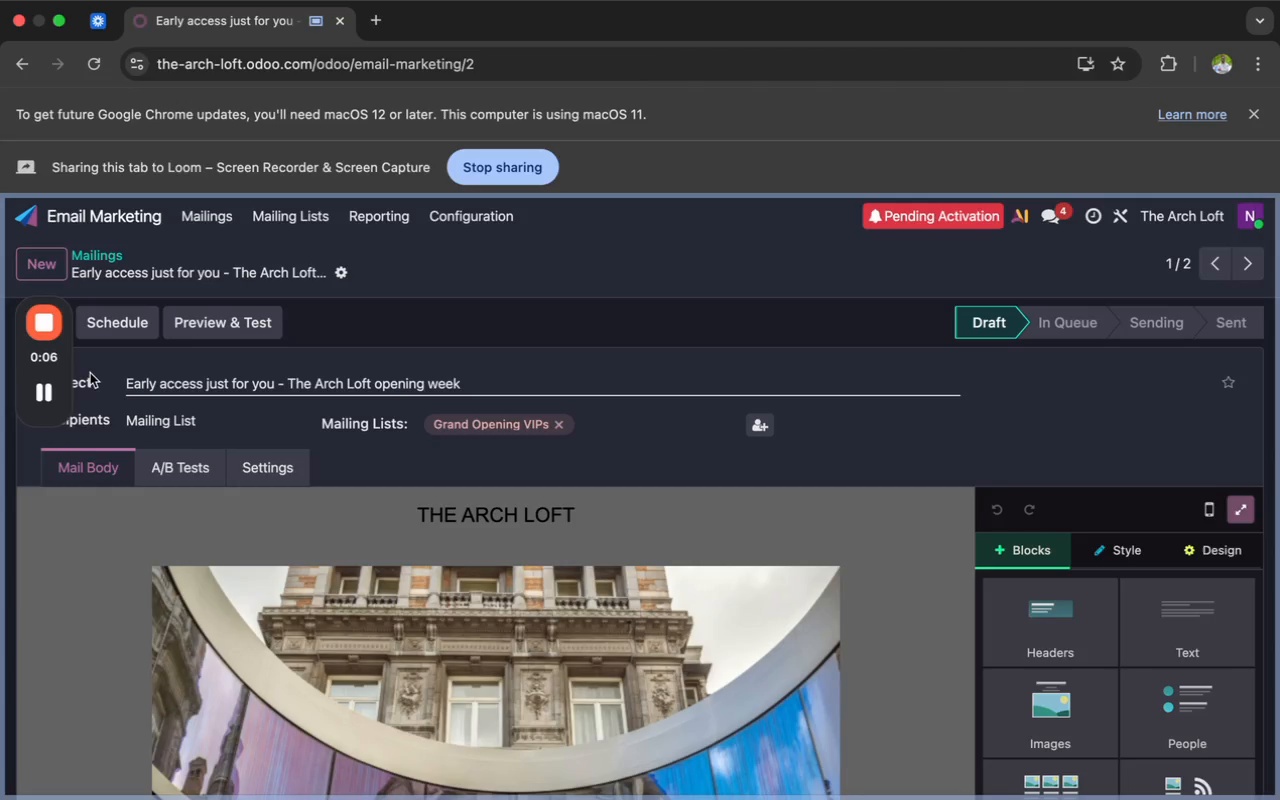 
scroll: coordinate [5, 293], scroll_direction: down, amount: 21.0
 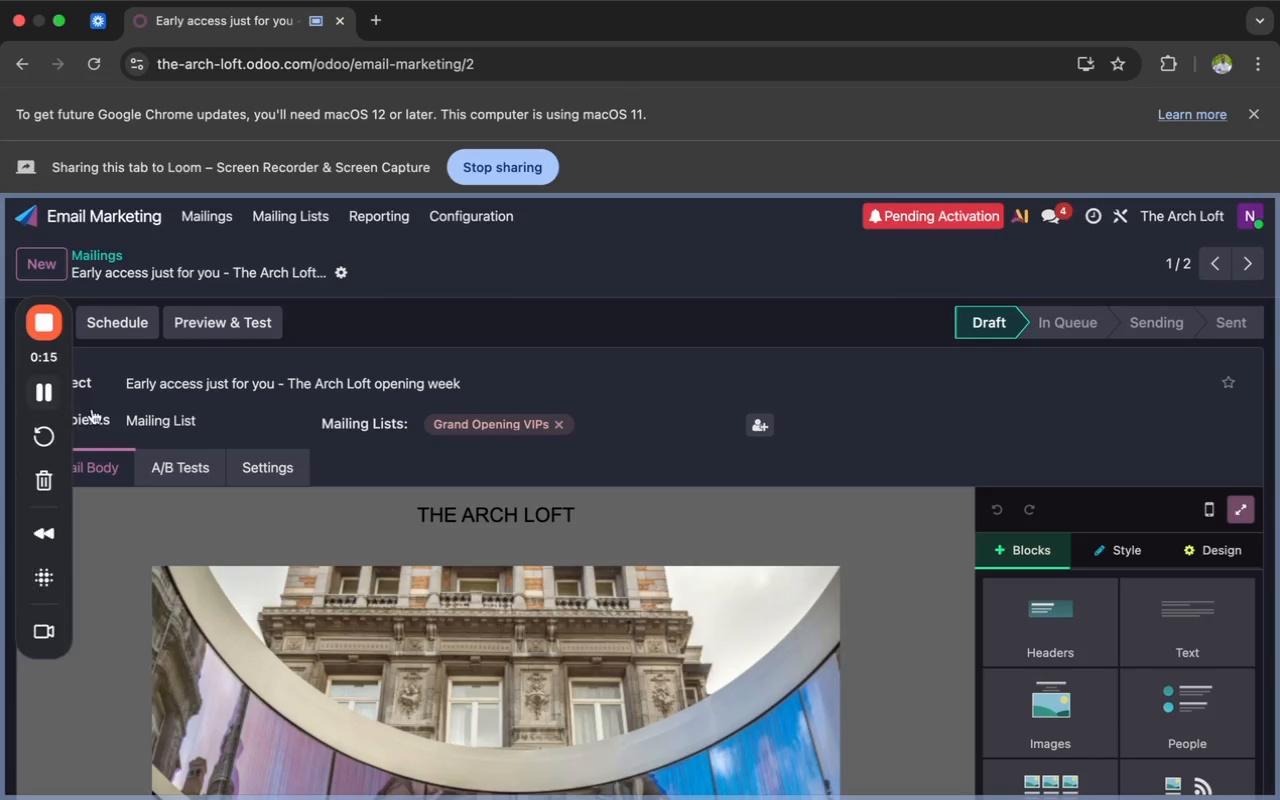 
left_click_drag(start_coordinate=[58, 298], to_coordinate=[63, 483])
 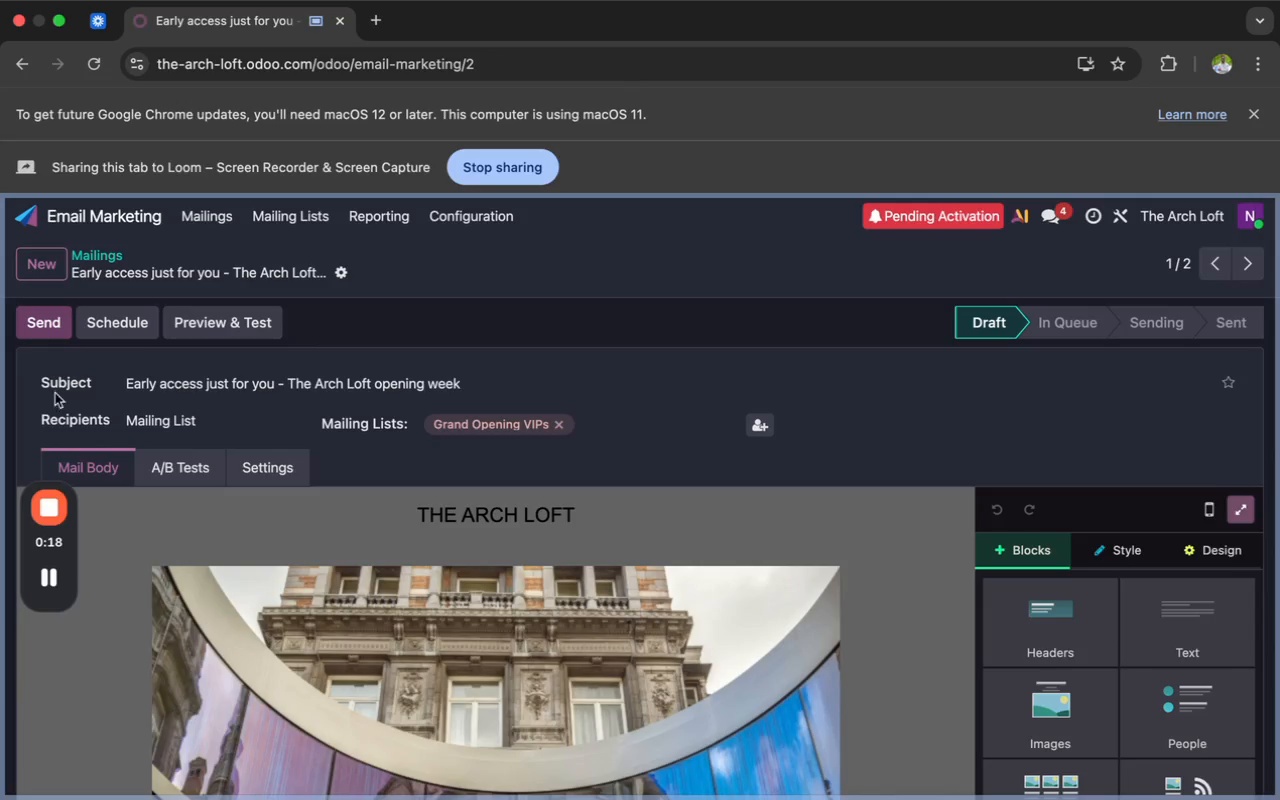 
left_click([46, 309])
 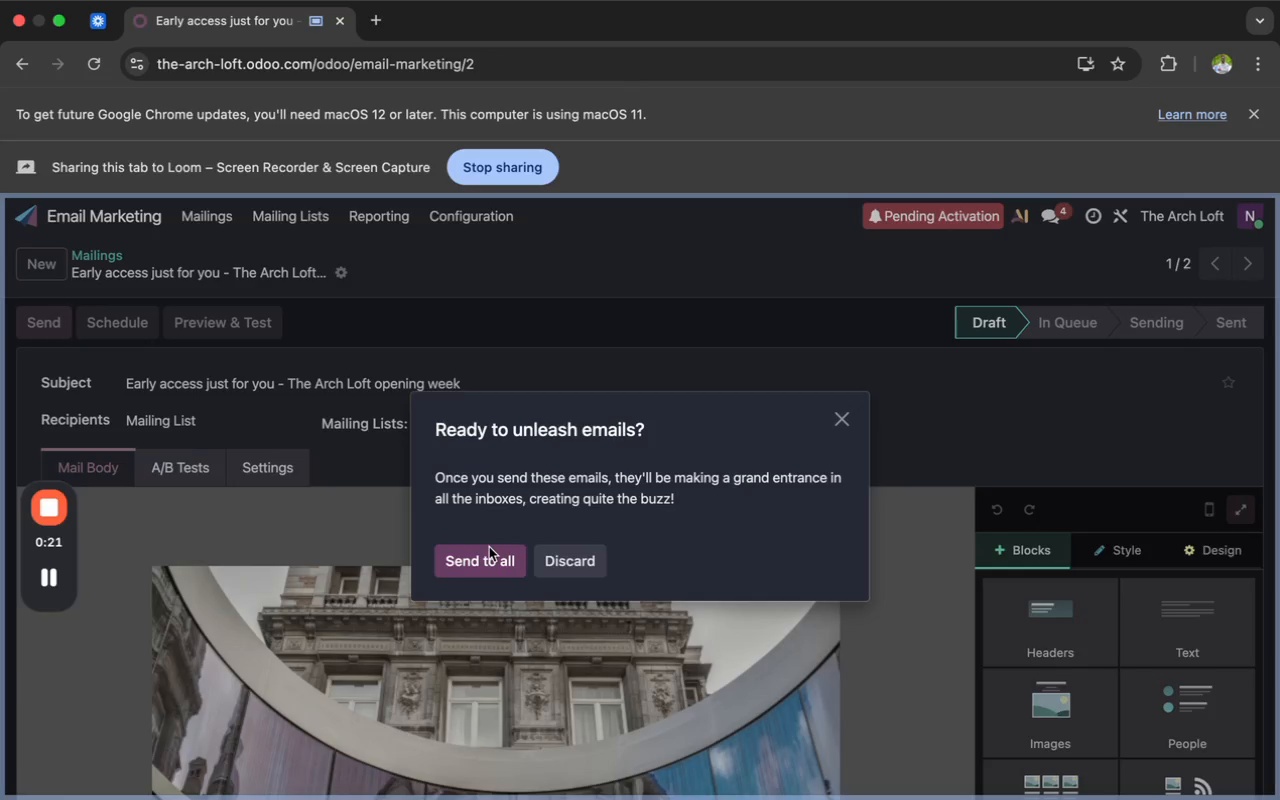 
left_click([488, 556])
 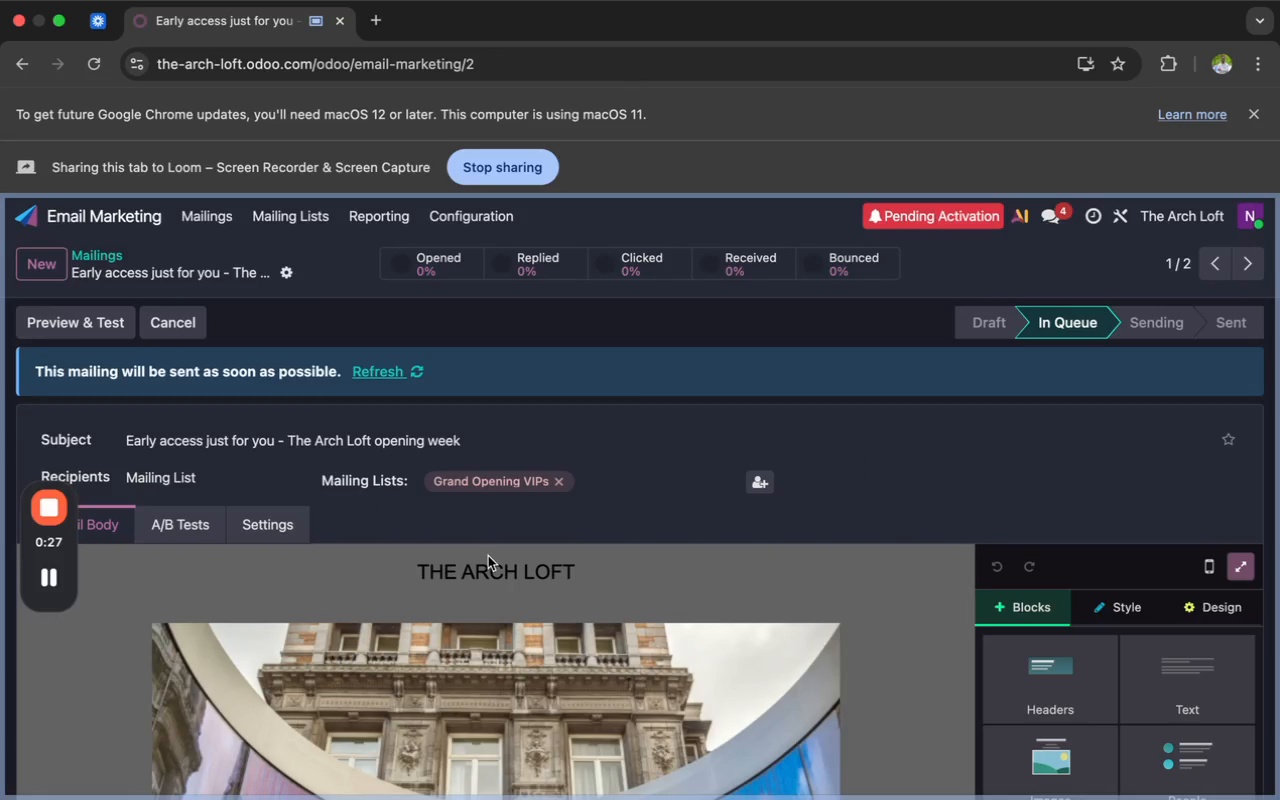 
wait(6.83)
 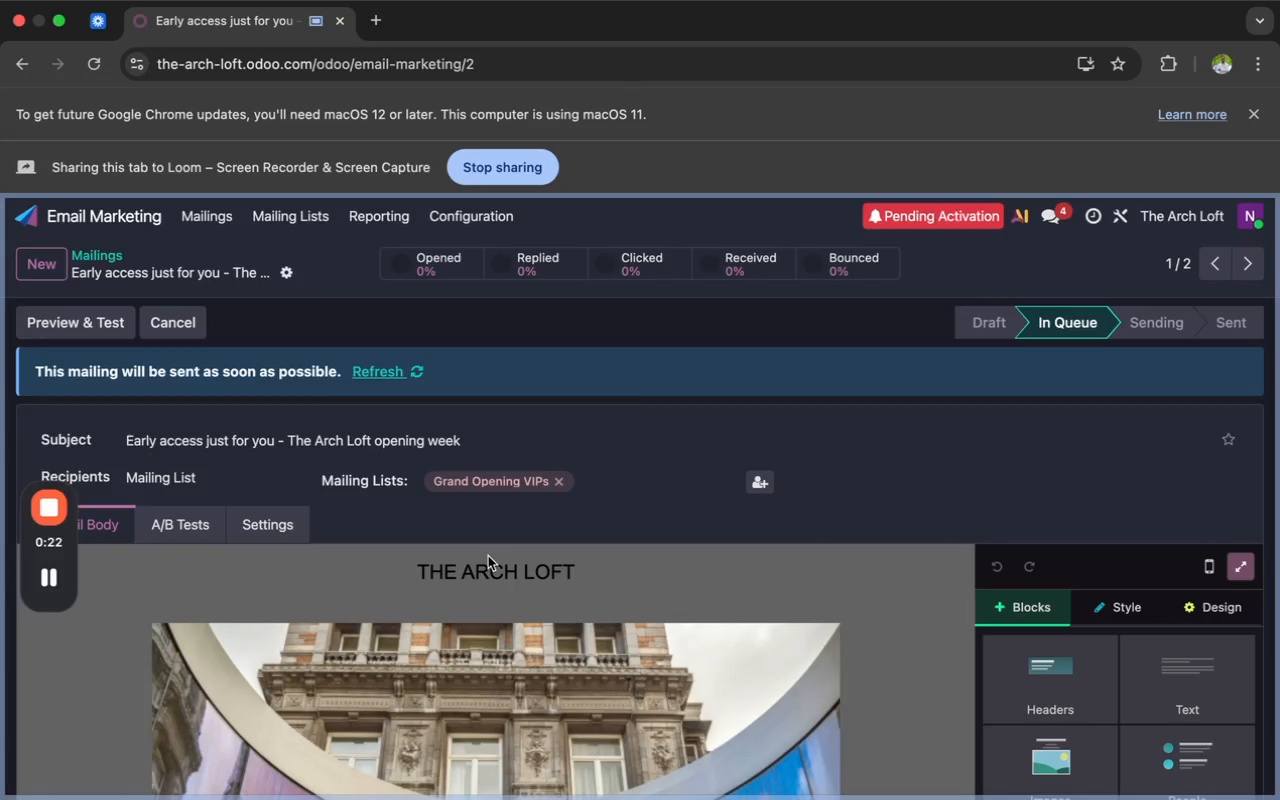 
scroll: coordinate [488, 556], scroll_direction: down, amount: 3.0
 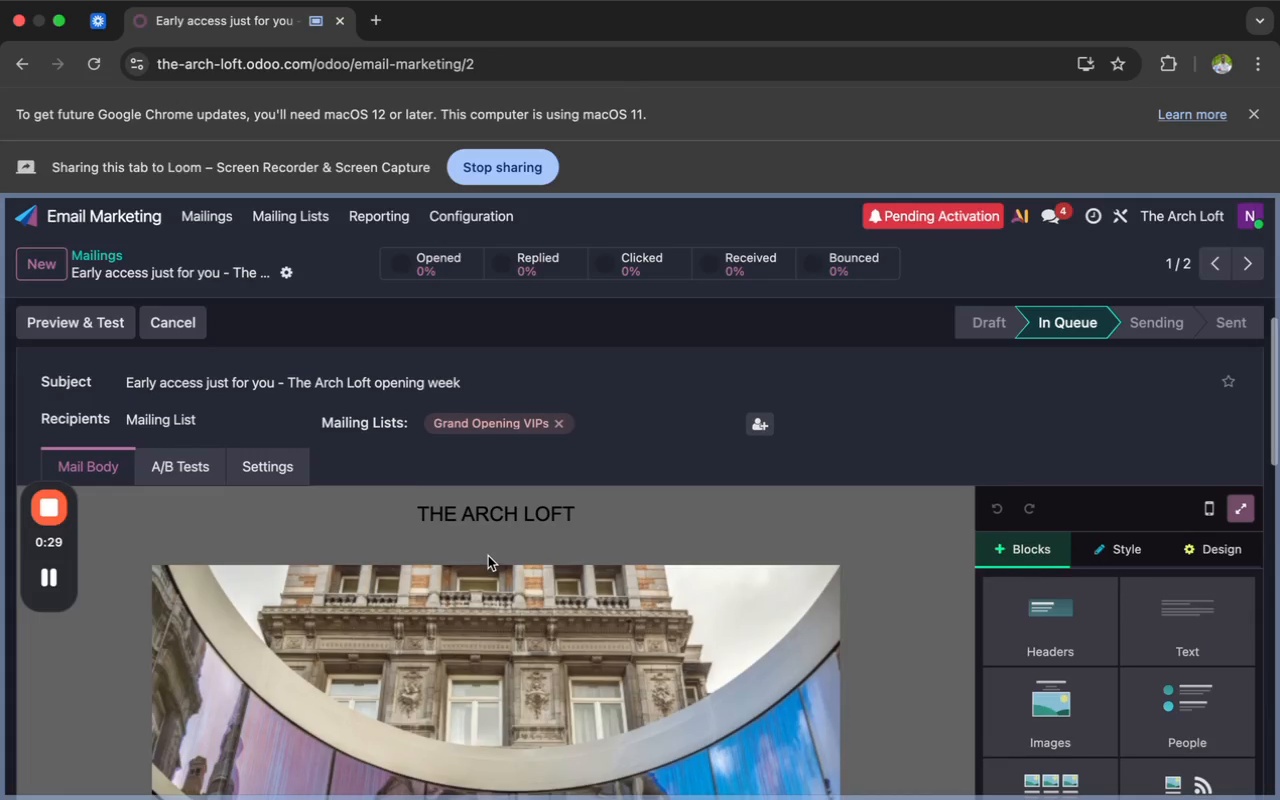 
scroll: coordinate [488, 556], scroll_direction: up, amount: 4.0
 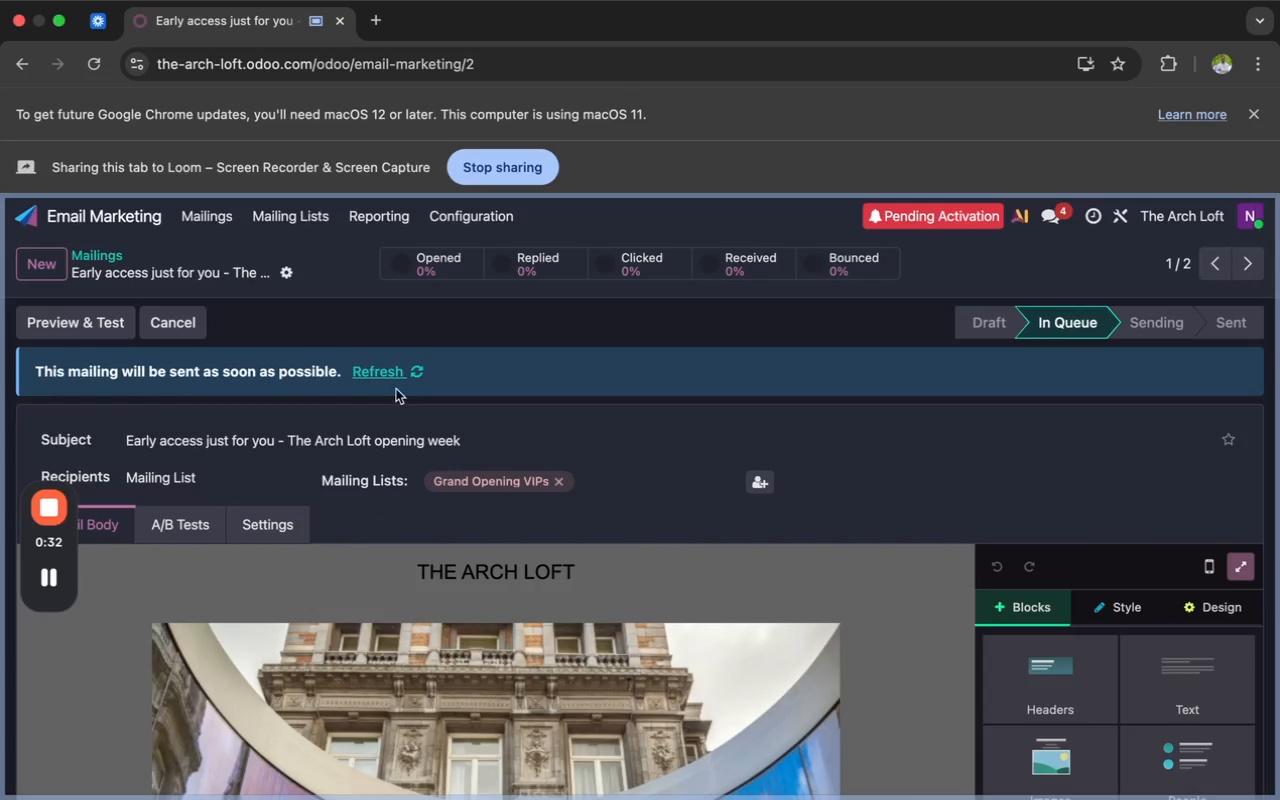 
left_click([392, 376])
 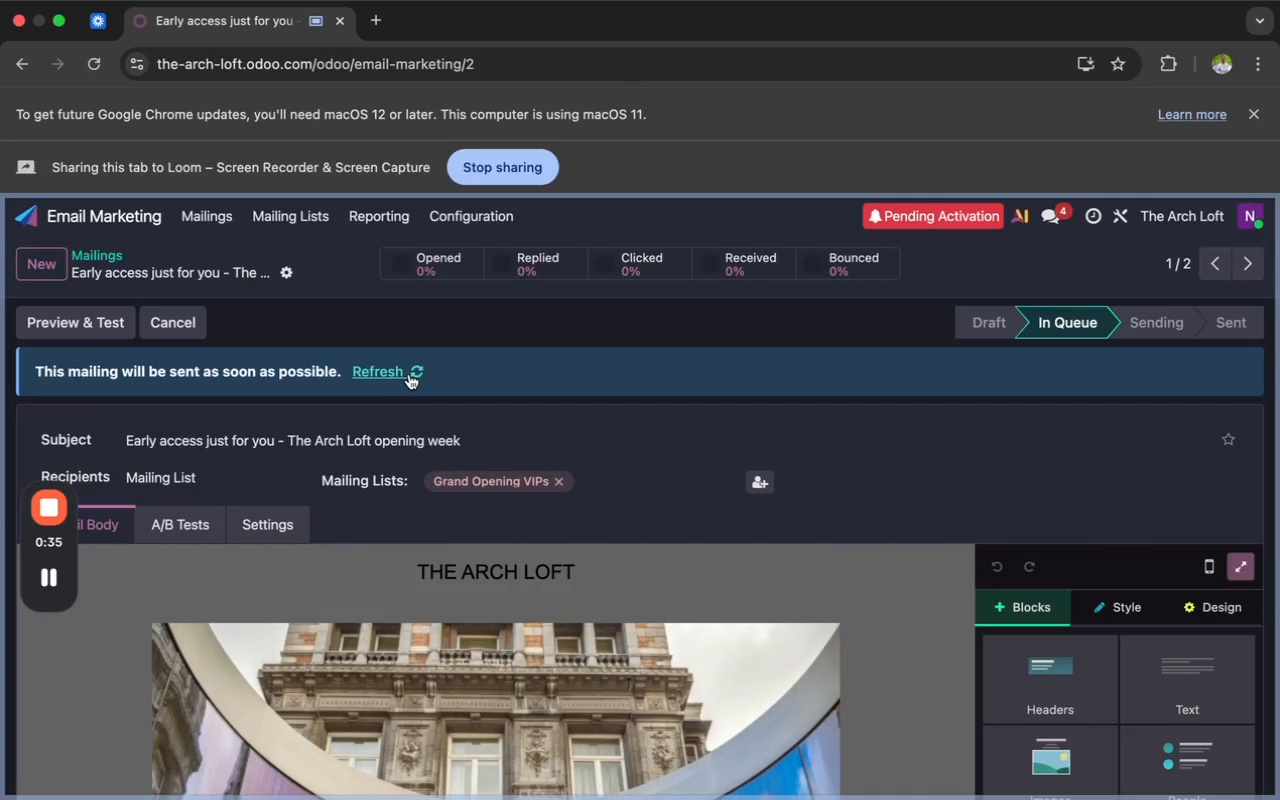 
left_click([416, 368])
 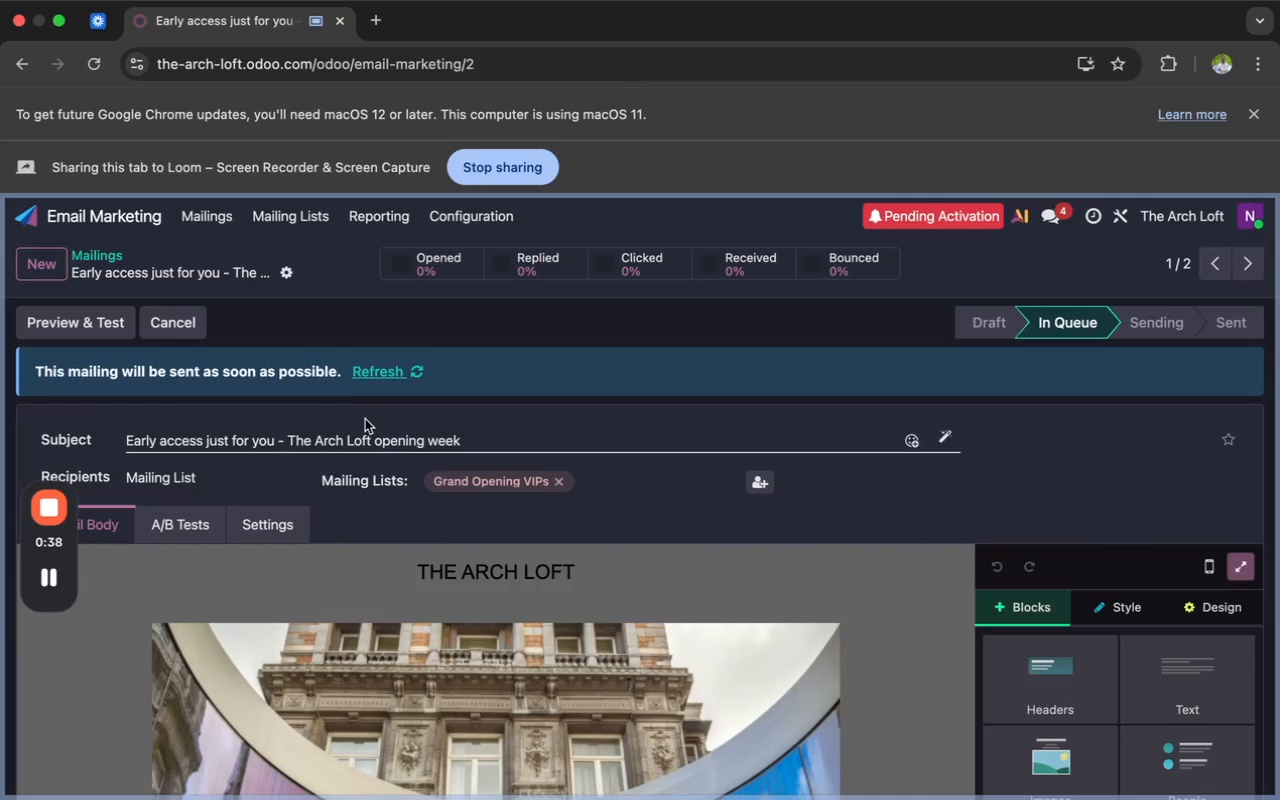 
left_click([96, 325])
 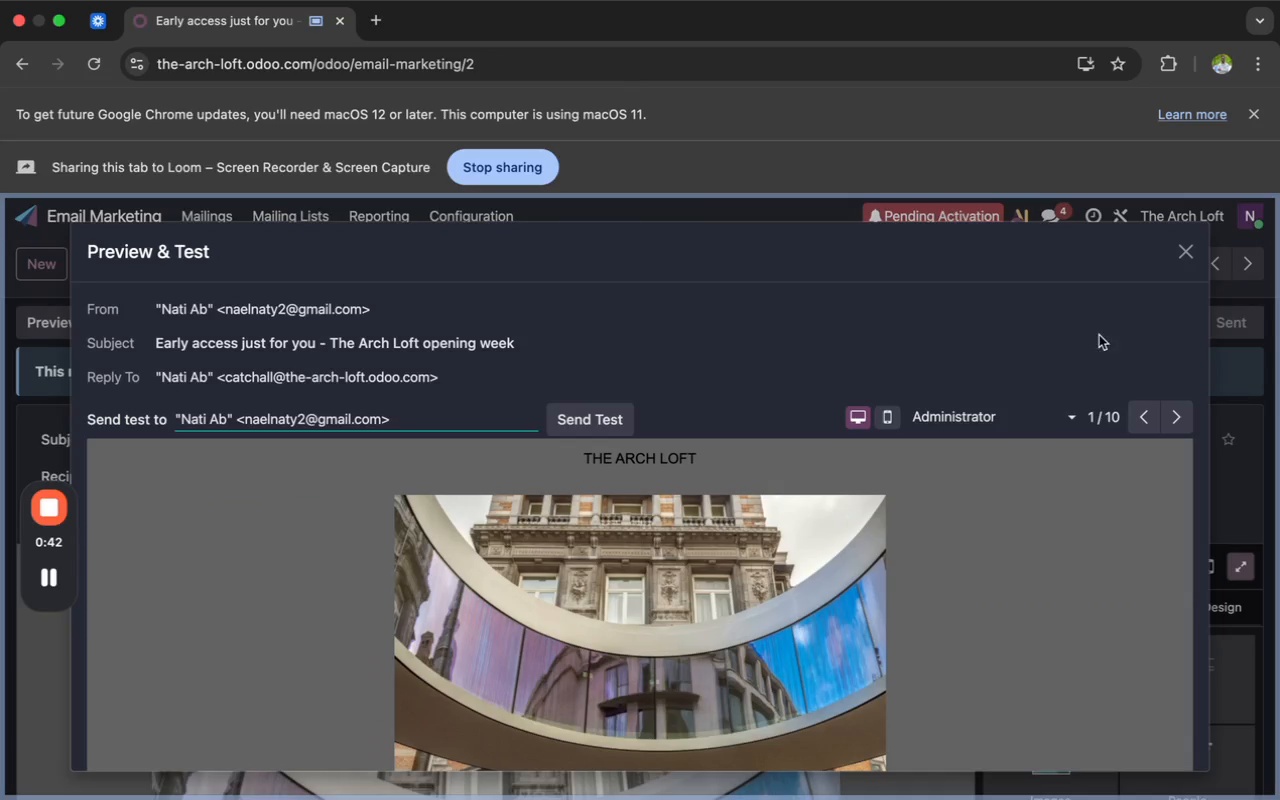 
left_click([1180, 252])
 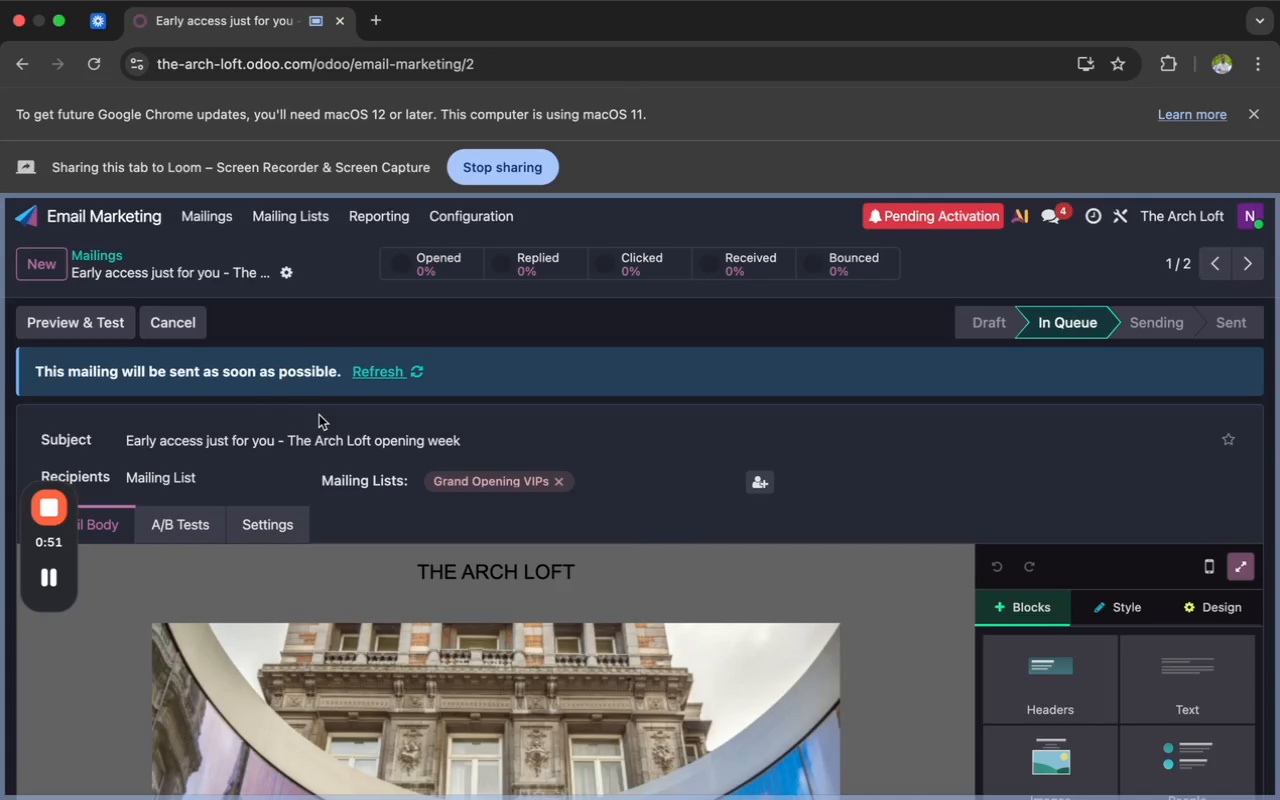 
wait(13.14)
 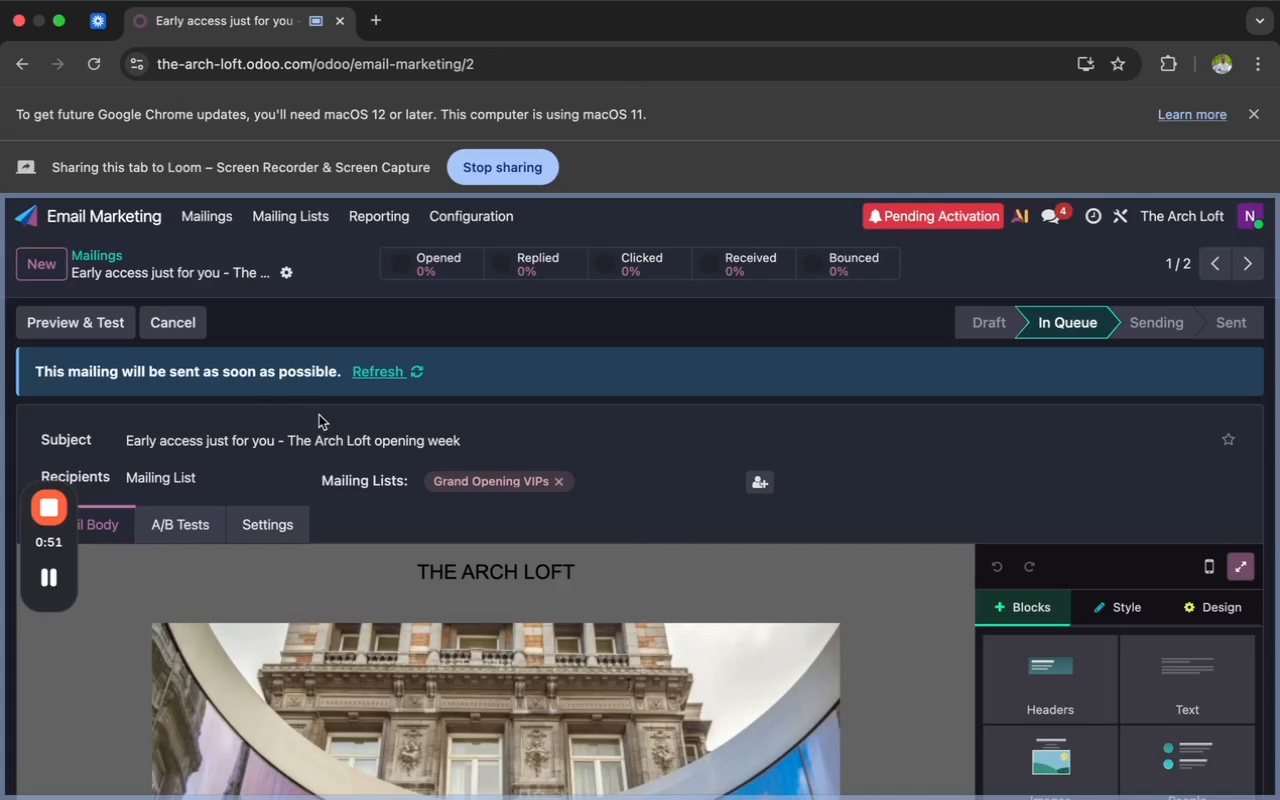 
left_click([51, 509])
 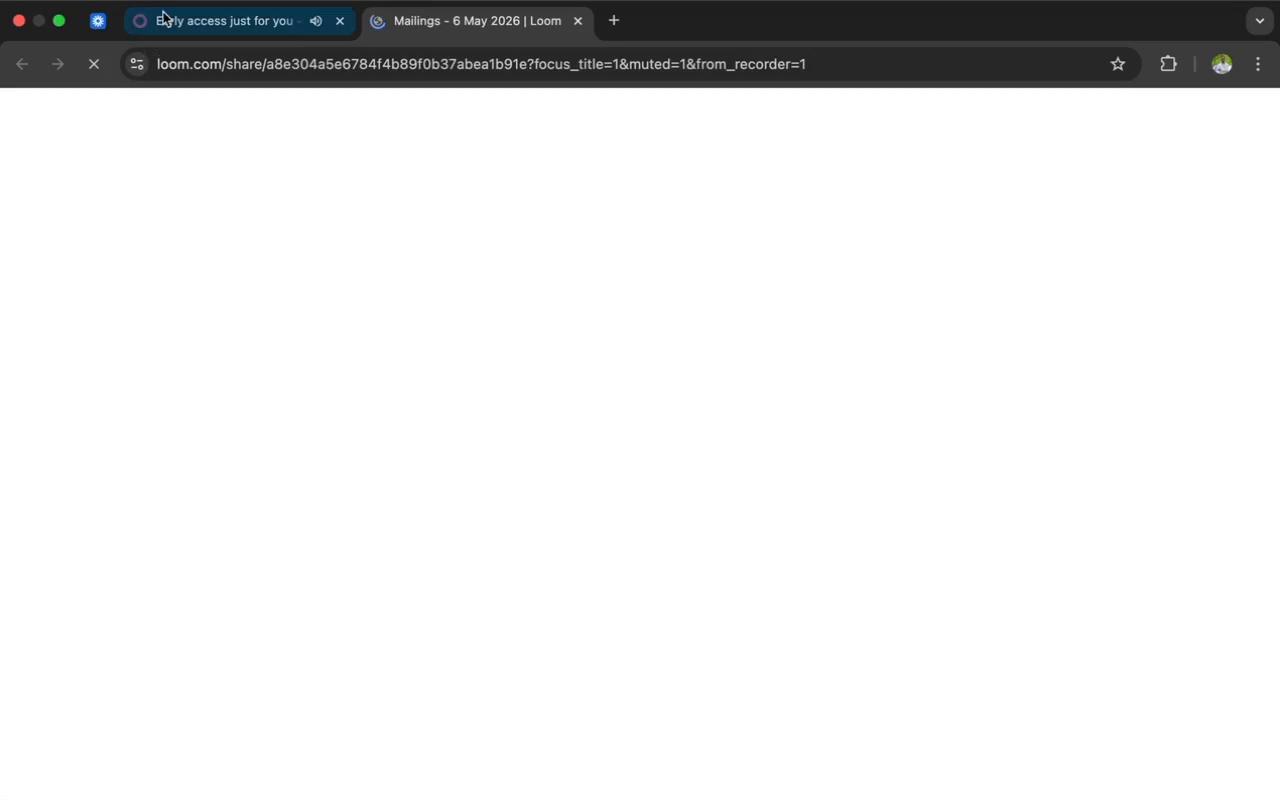 
left_click([157, 15])
 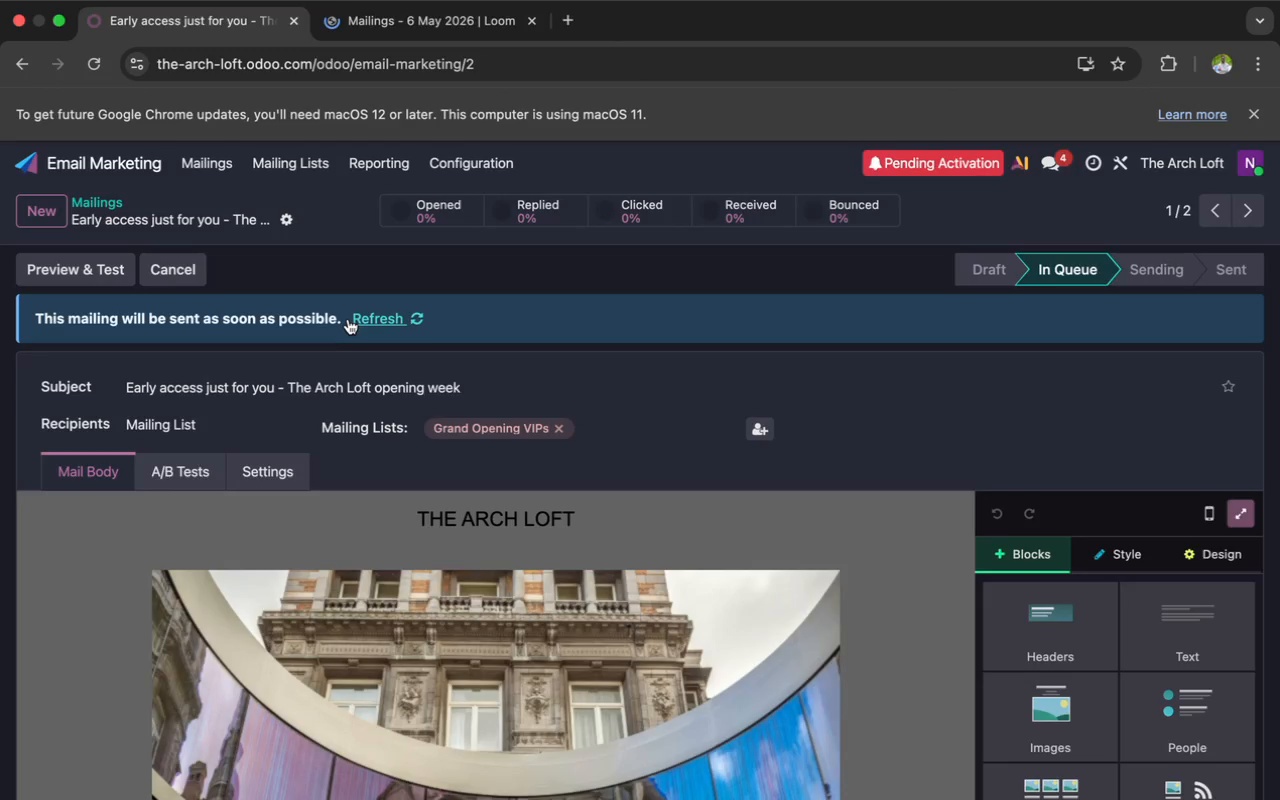 
wait(5.28)
 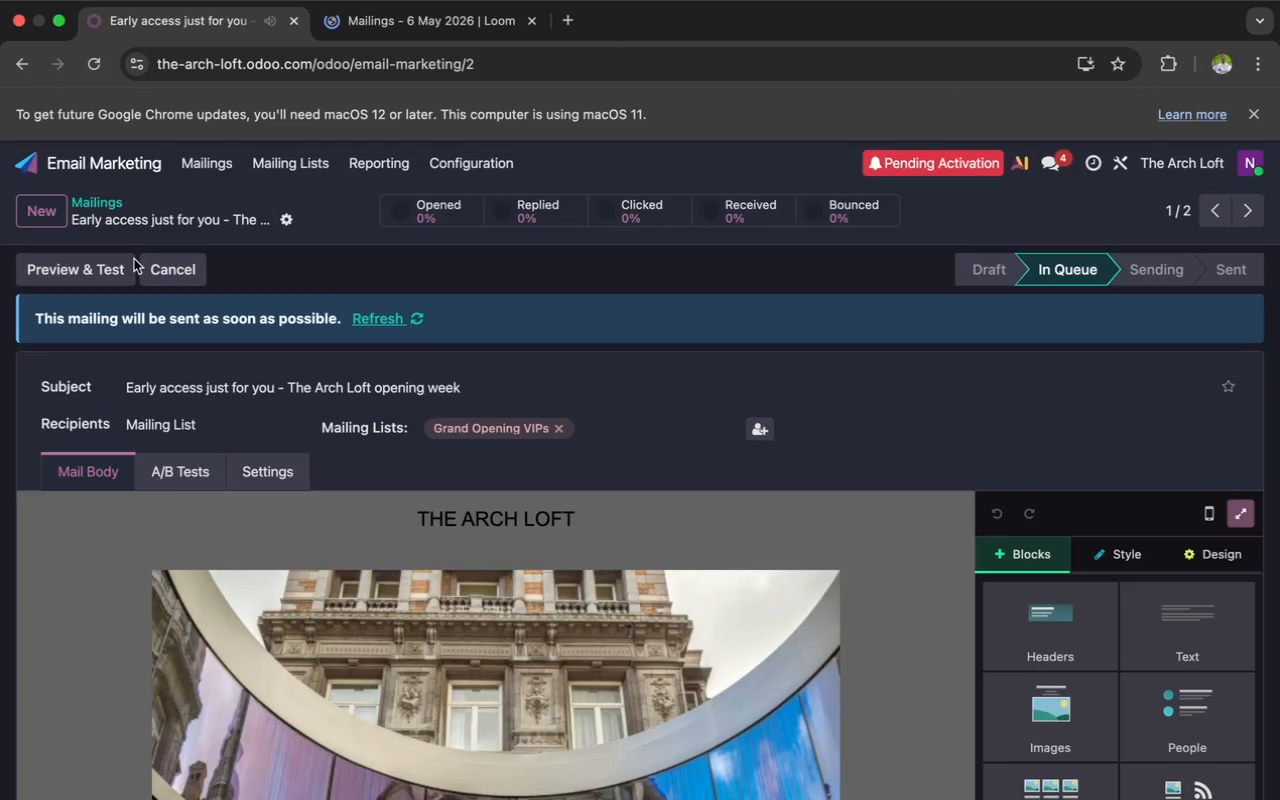 
left_click([189, 271])
 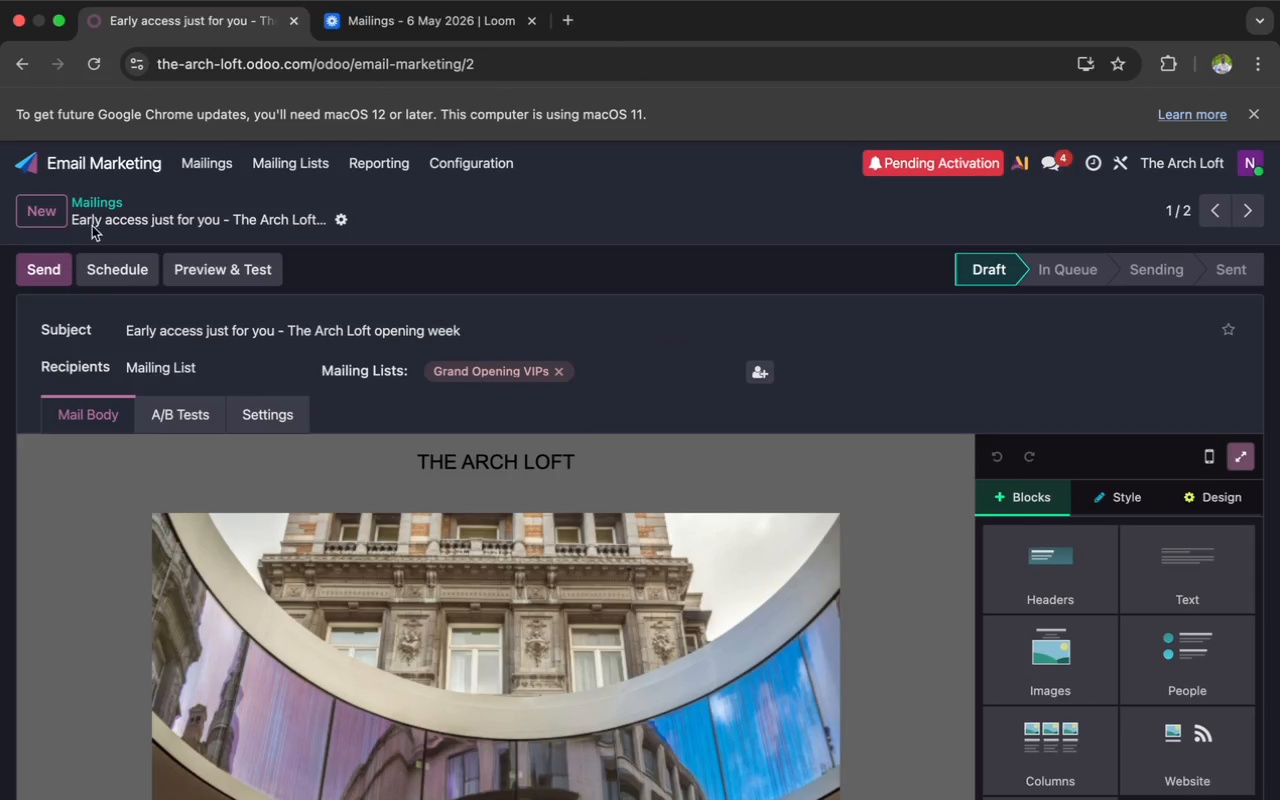 
left_click([193, 170])
 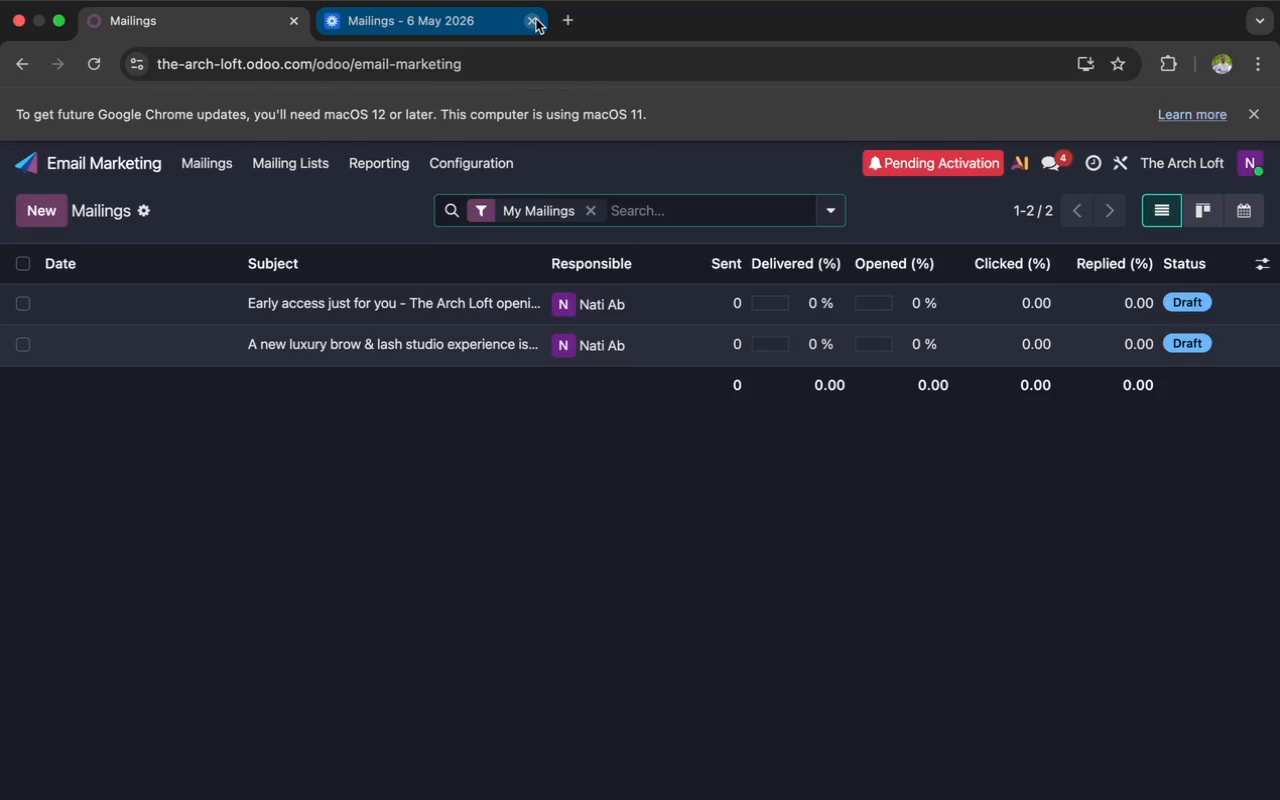 
wait(5.73)
 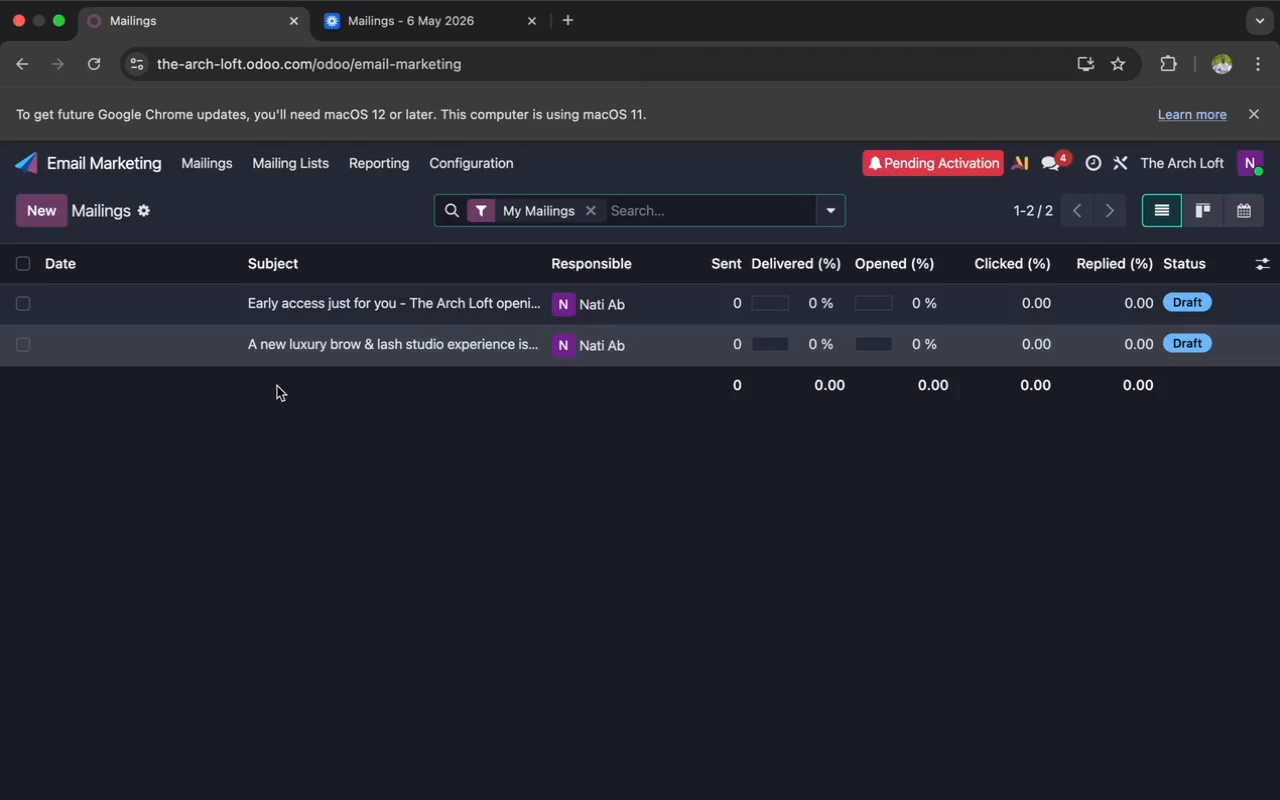 
left_click([529, 23])
 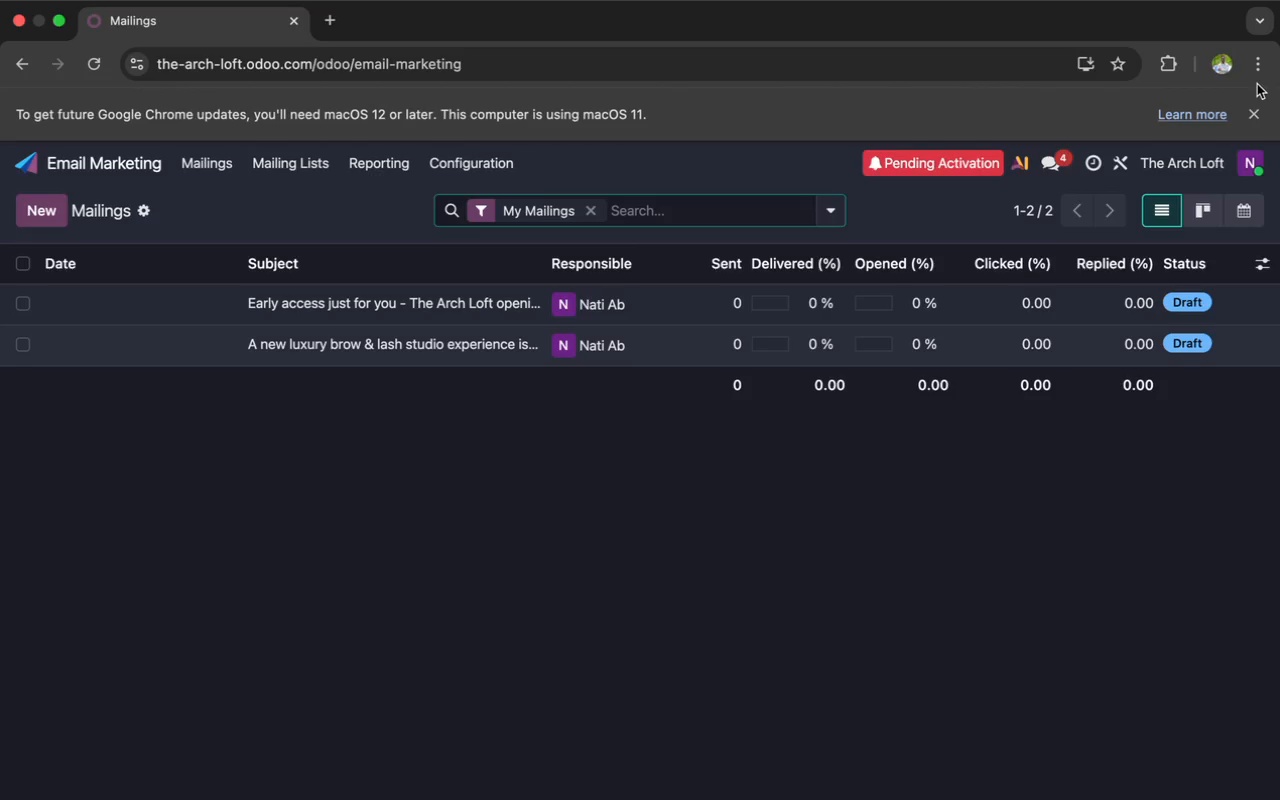 
left_click([1175, 68])
 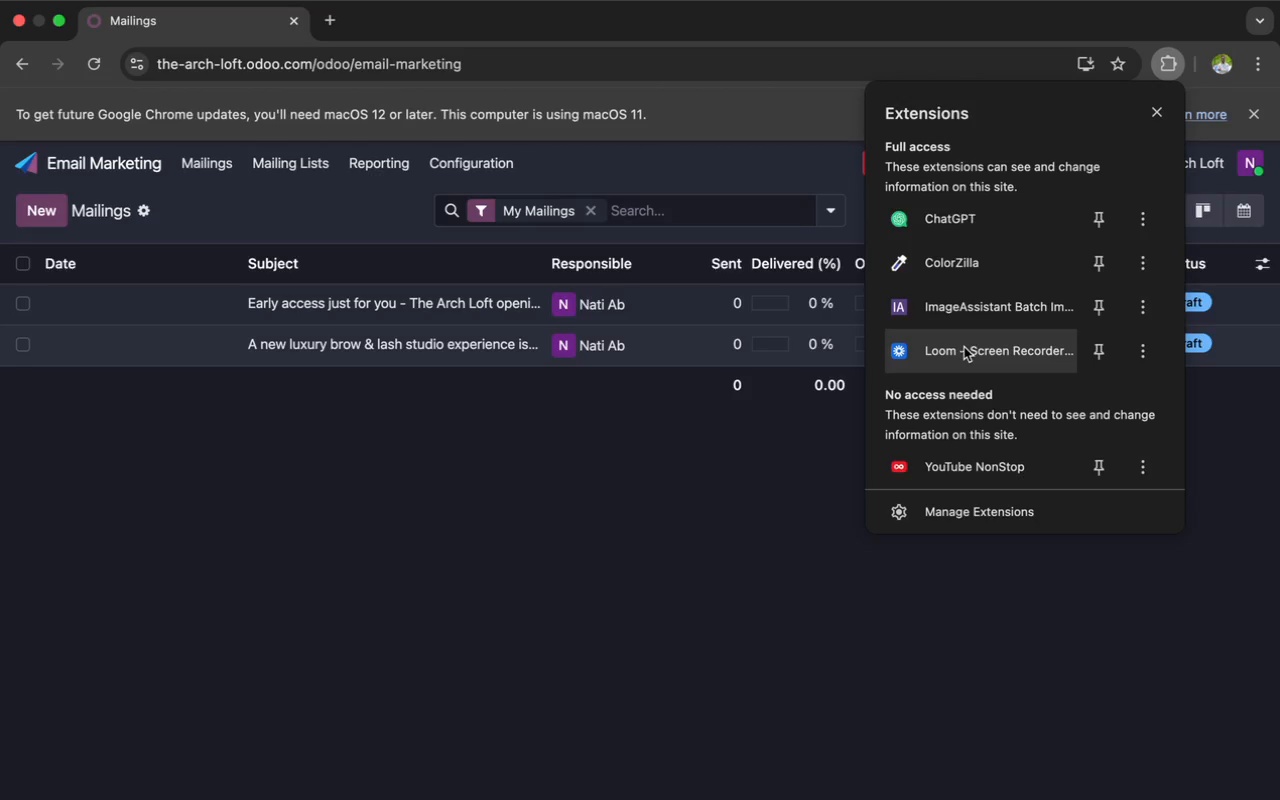 
left_click([963, 349])
 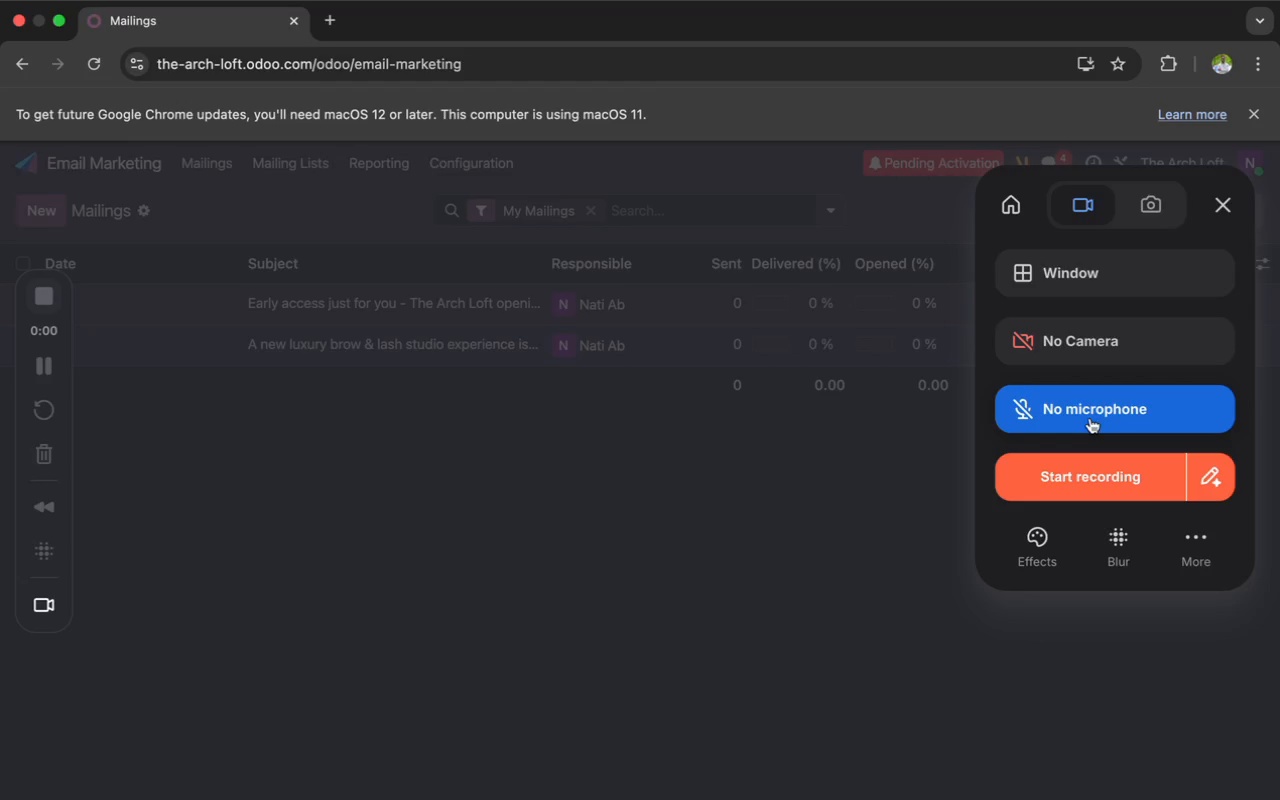 
left_click([1080, 470])
 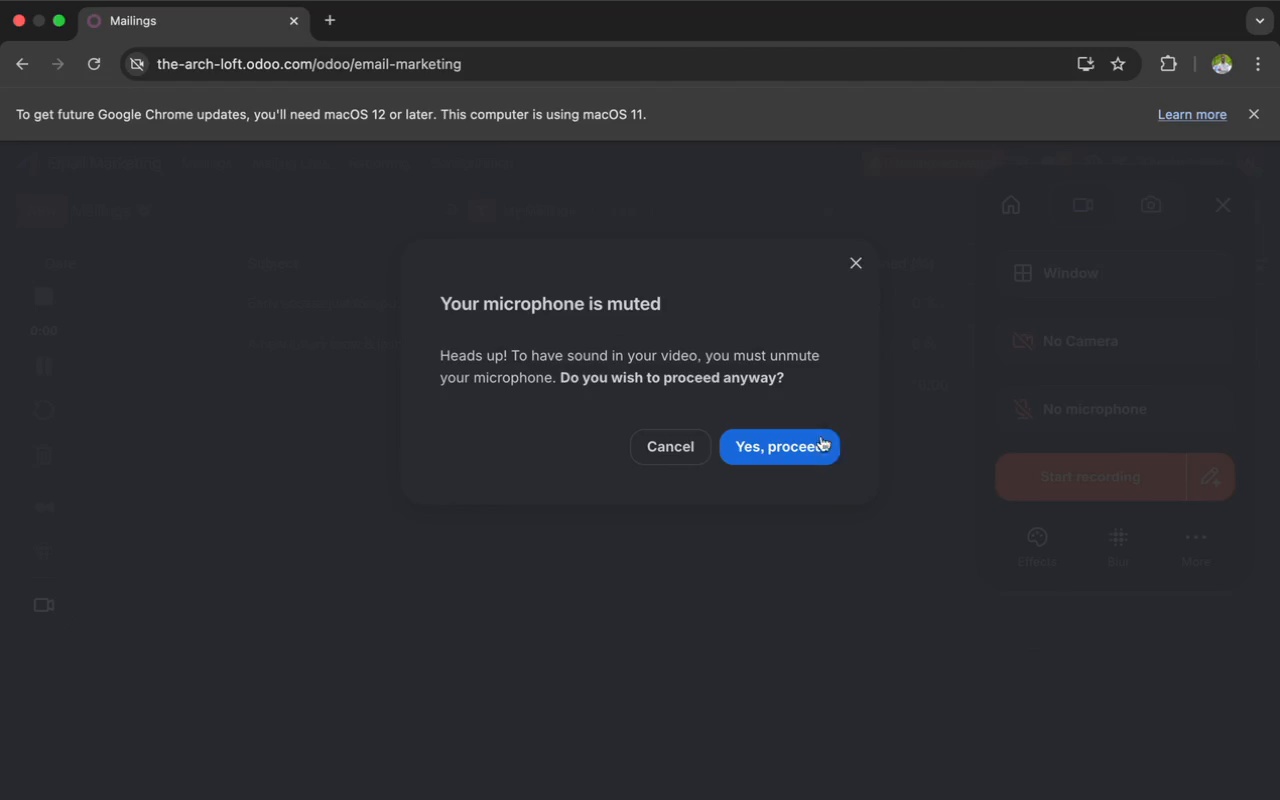 
left_click([807, 442])
 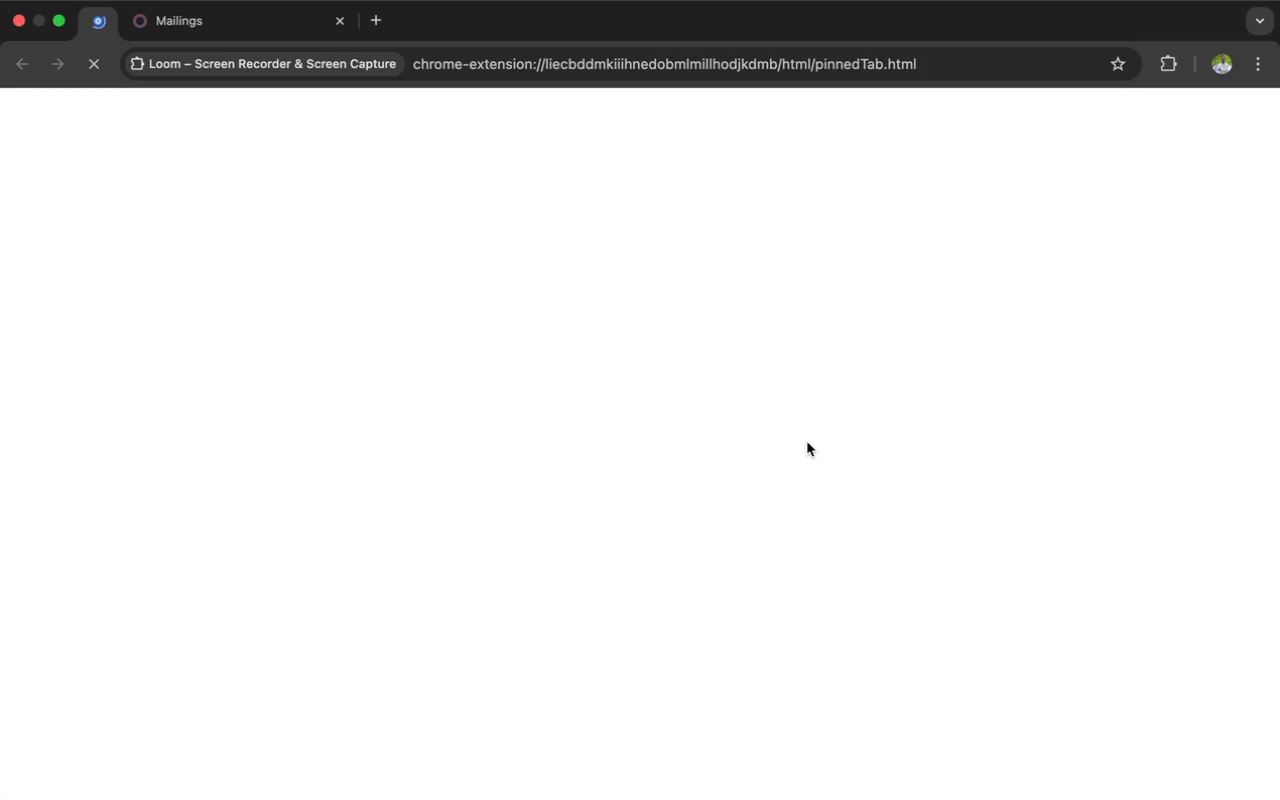 
mouse_move([676, 305])
 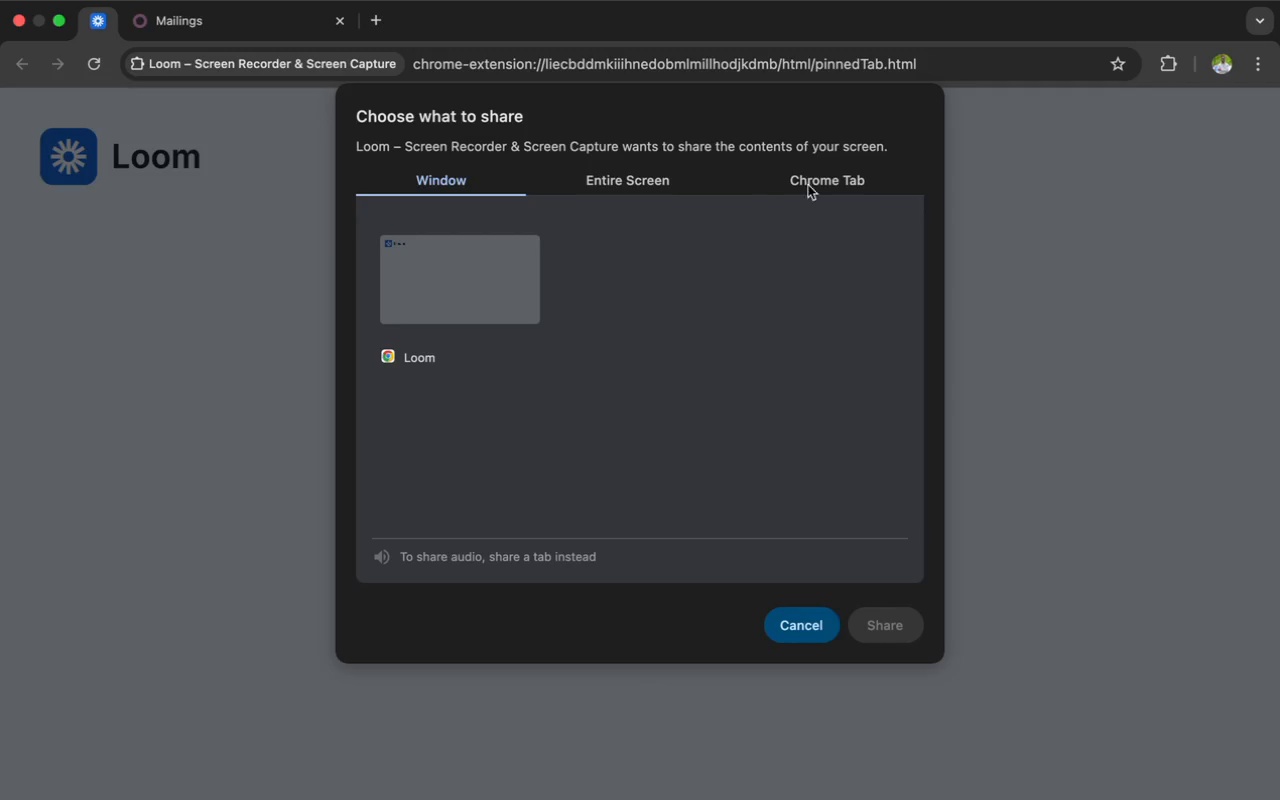 
left_click([833, 174])
 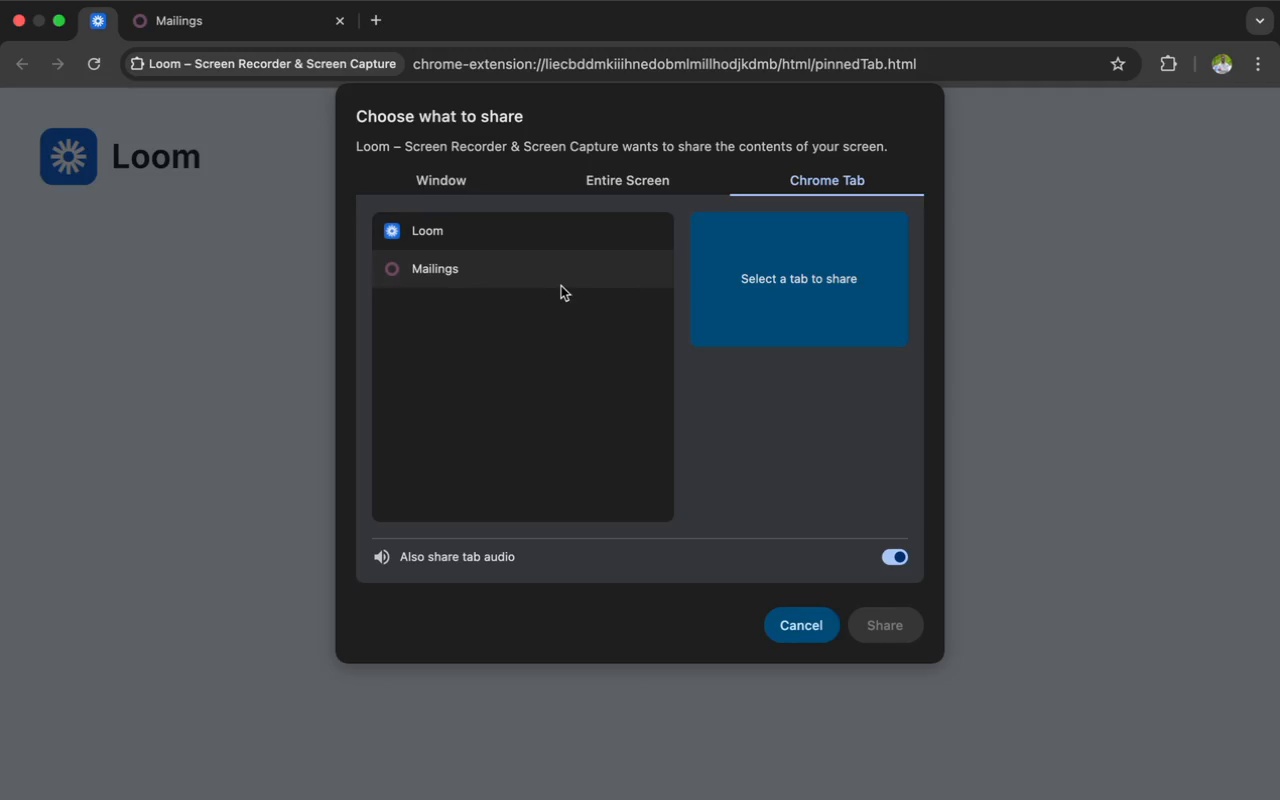 
left_click([561, 274])
 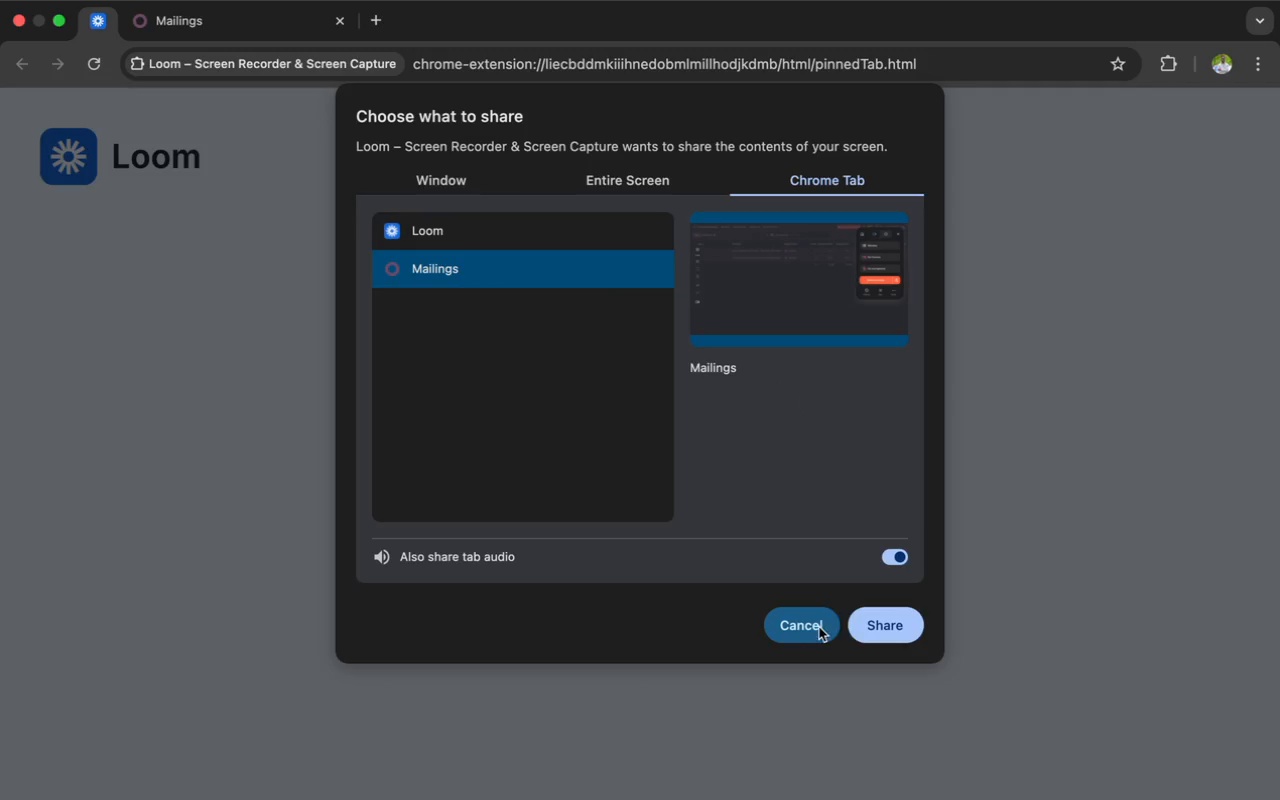 
left_click([878, 630])
 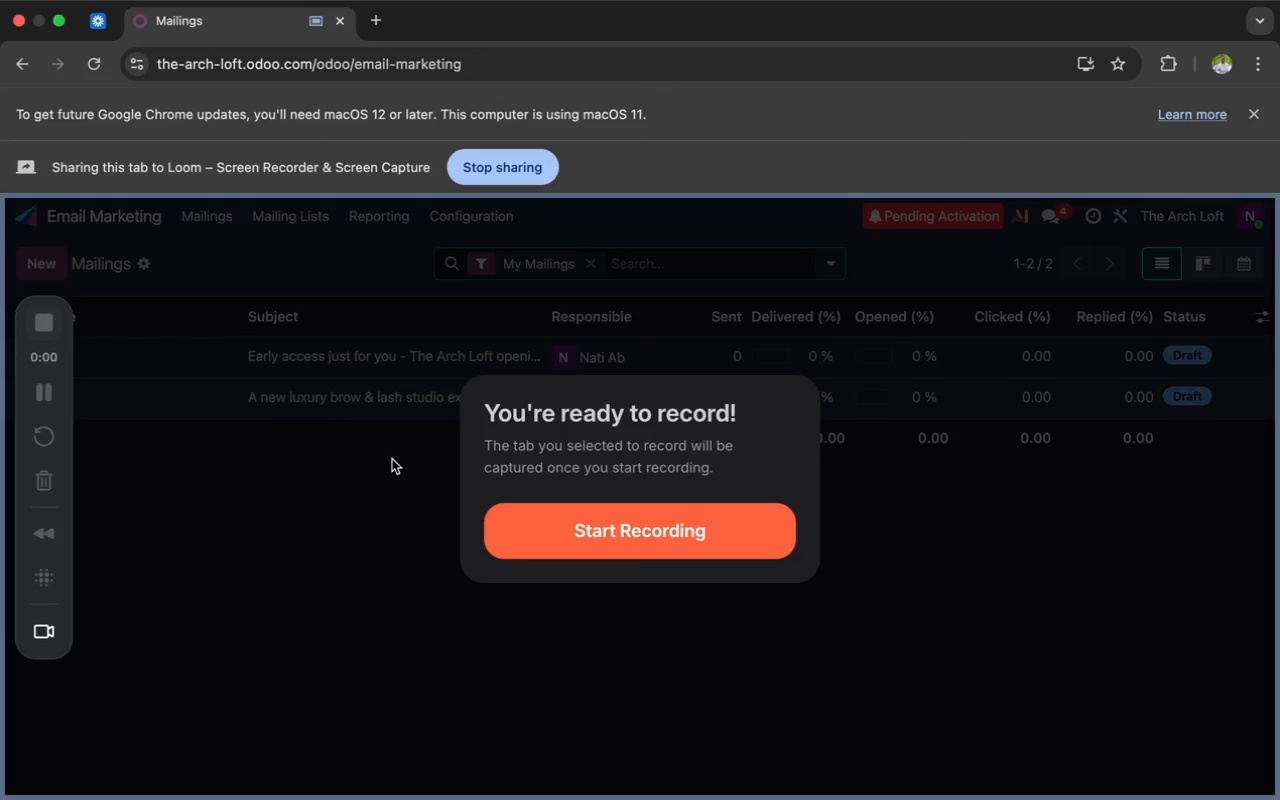 
left_click([591, 524])
 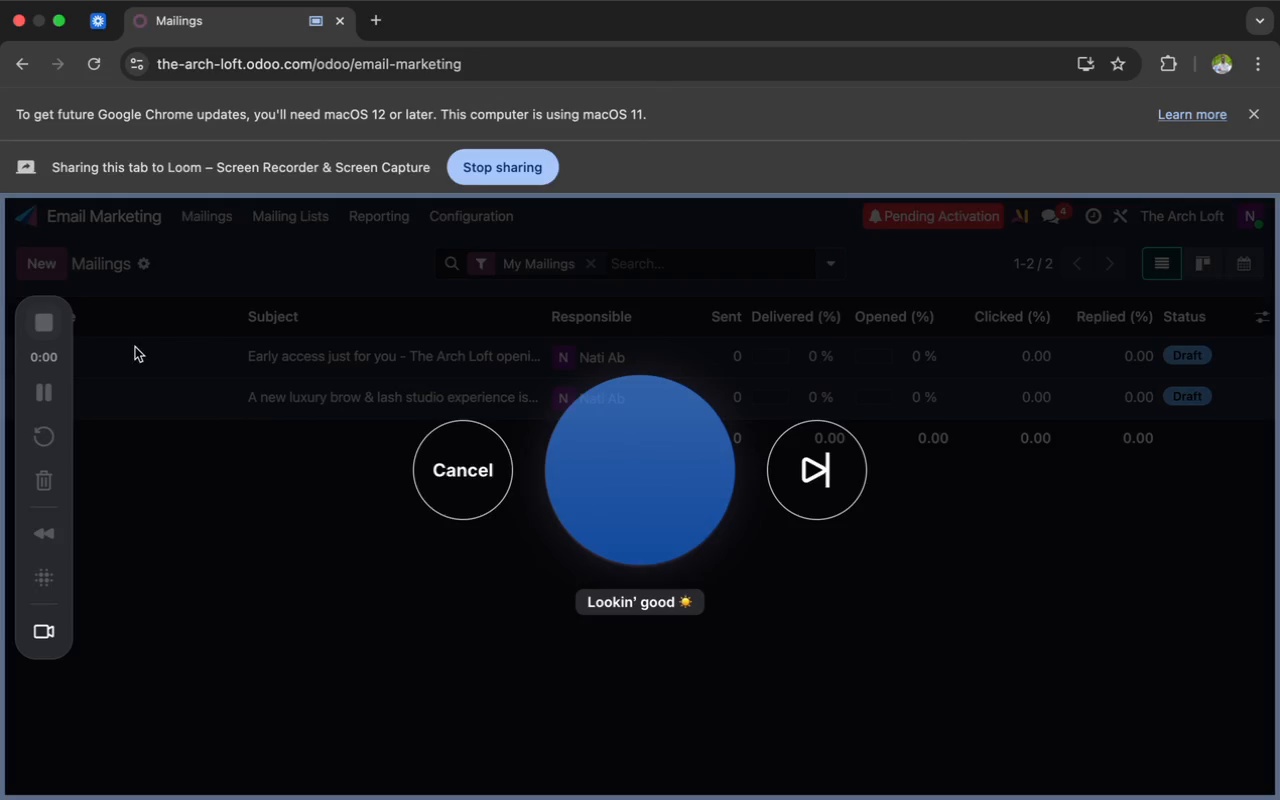 
left_click_drag(start_coordinate=[44, 320], to_coordinate=[49, 470])
 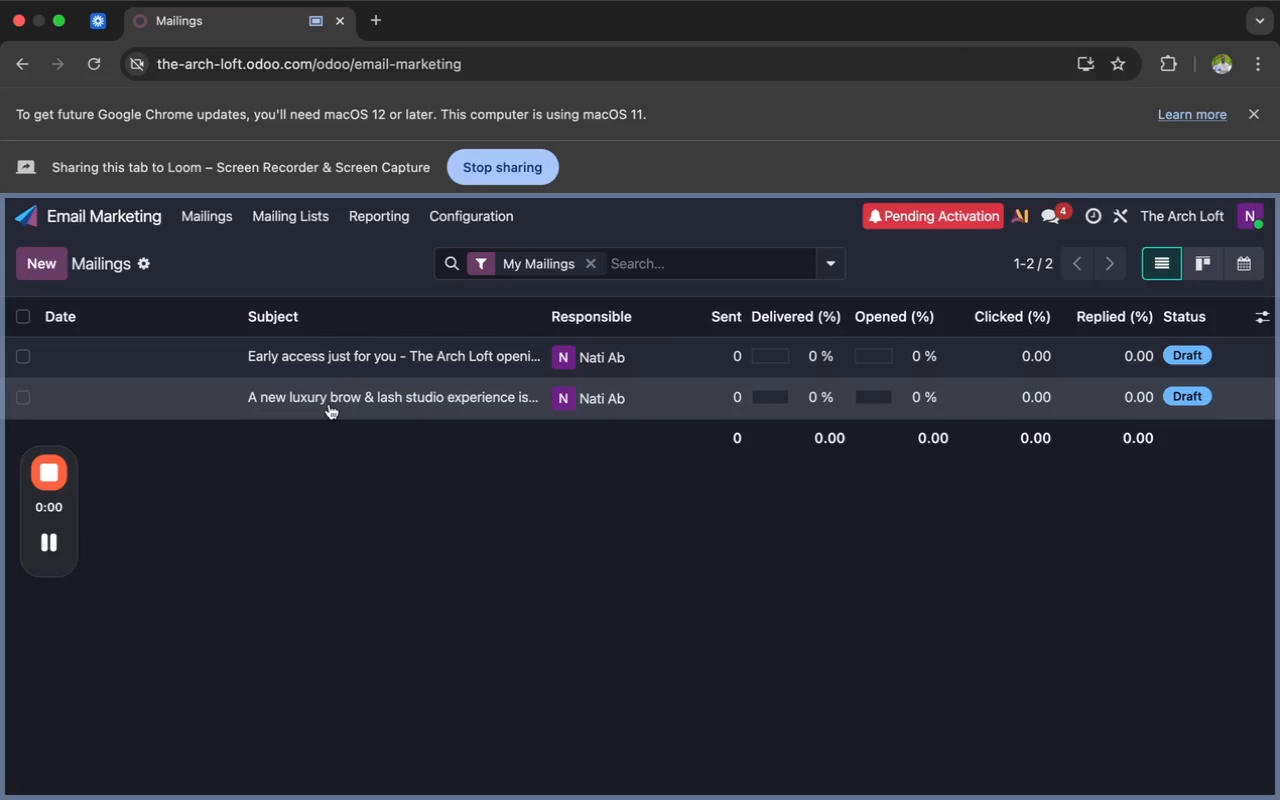 
wait(7.71)
 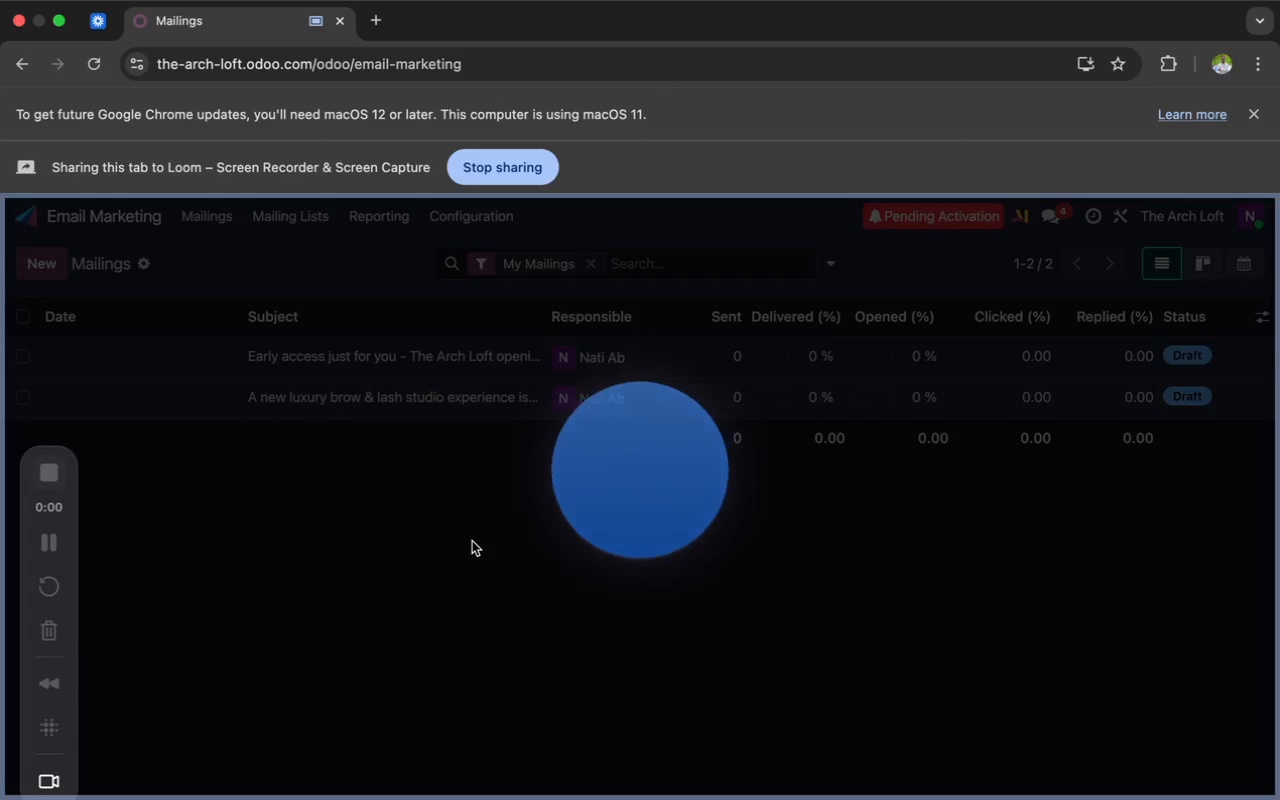 
left_click([315, 390])
 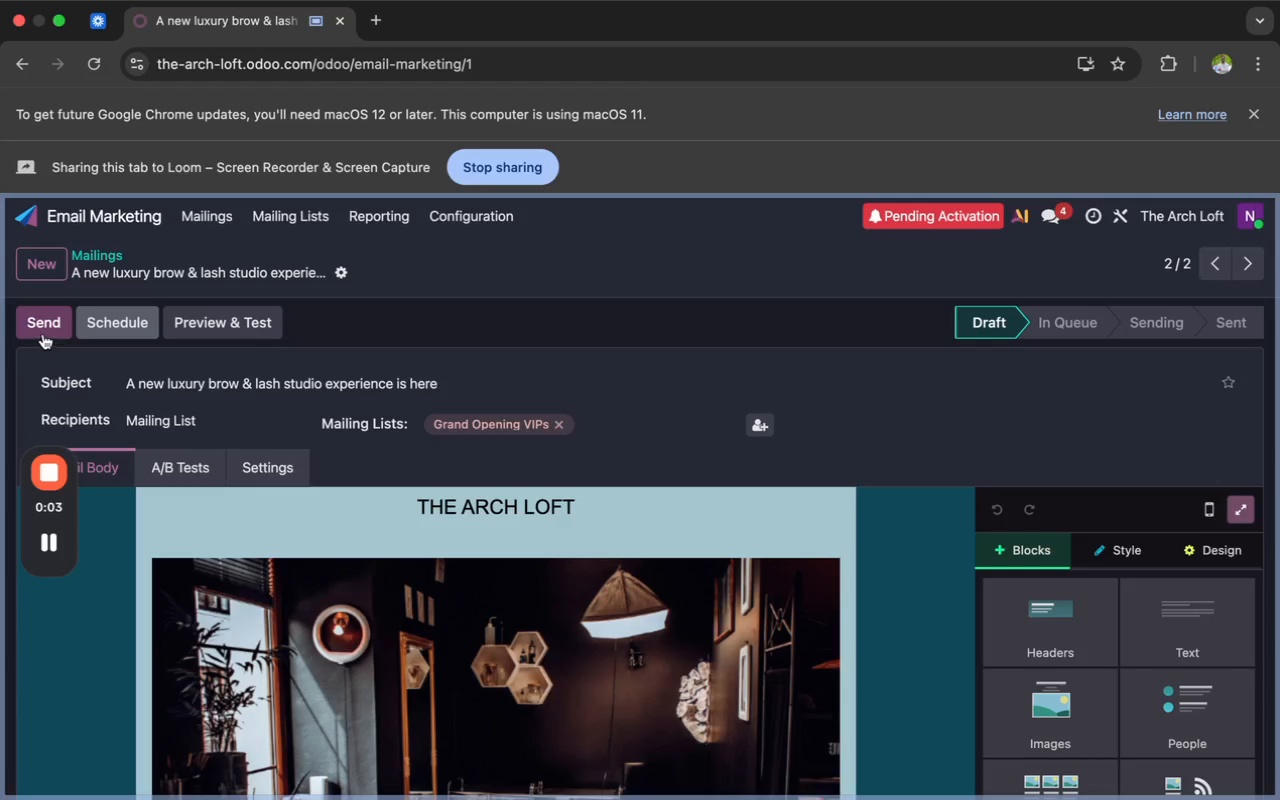 
left_click([40, 331])
 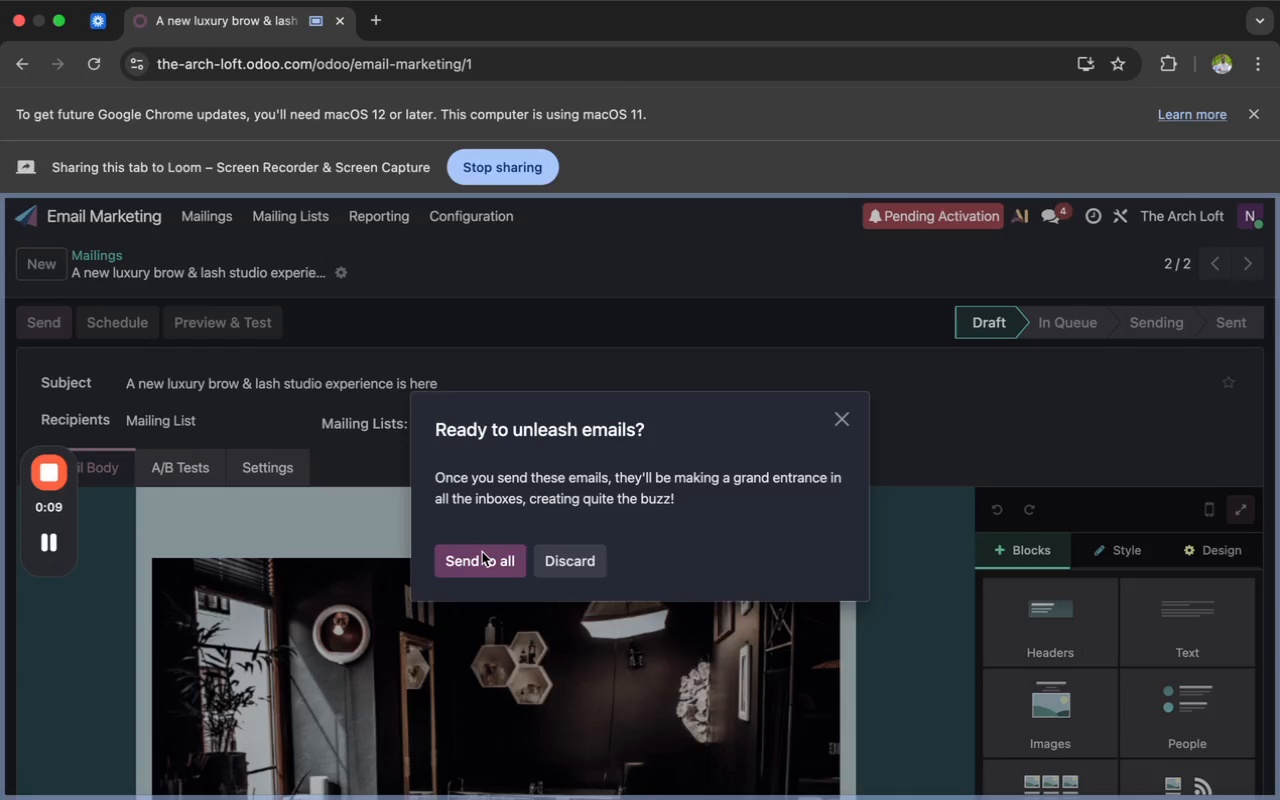 
left_click([473, 563])
 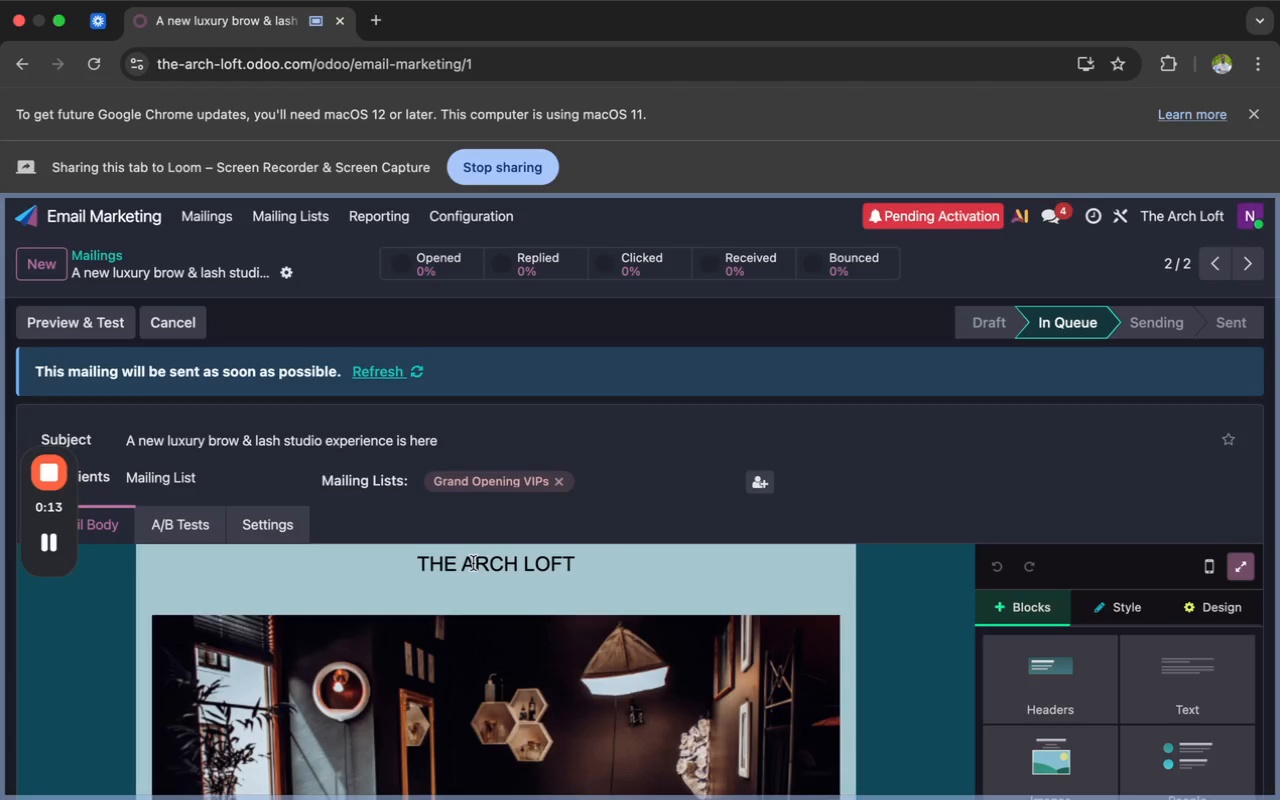 
scroll: coordinate [480, 556], scroll_direction: down, amount: 2.0
 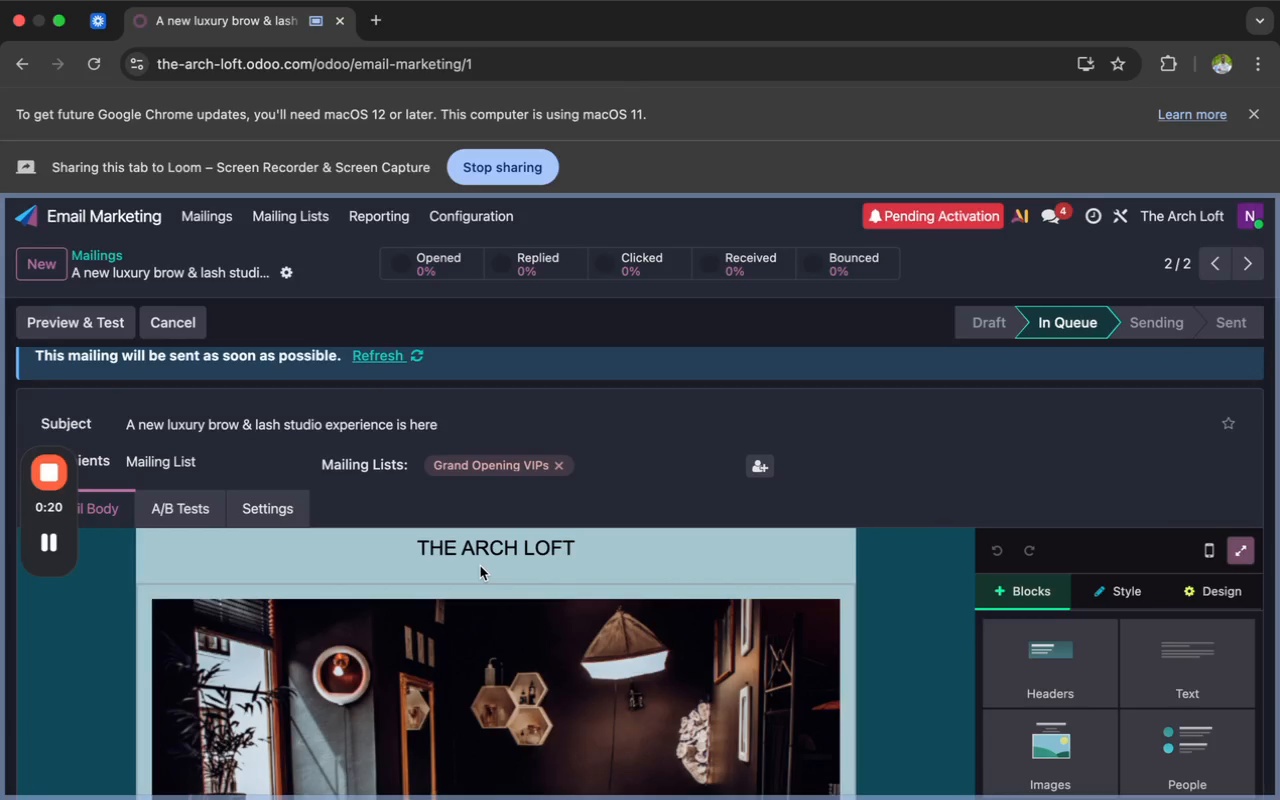 
wait(6.59)
 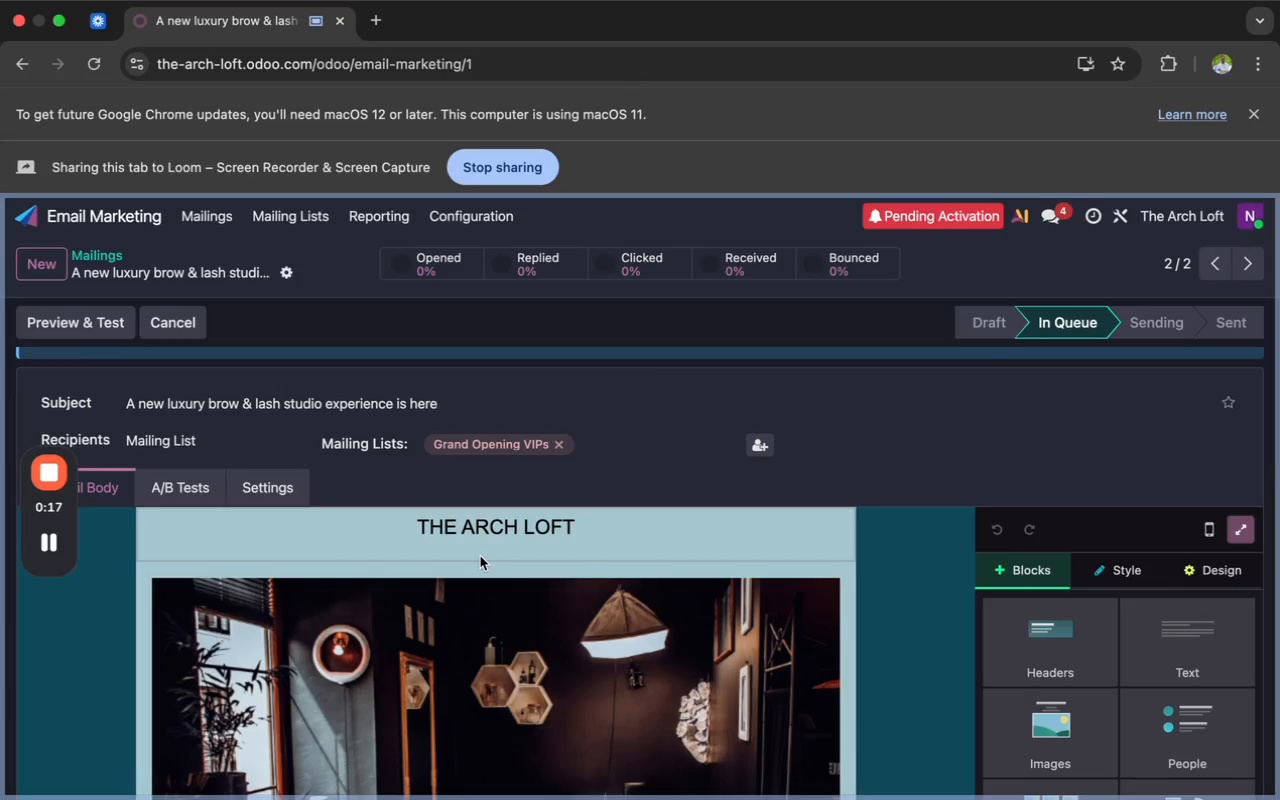 
left_click([37, 467])
 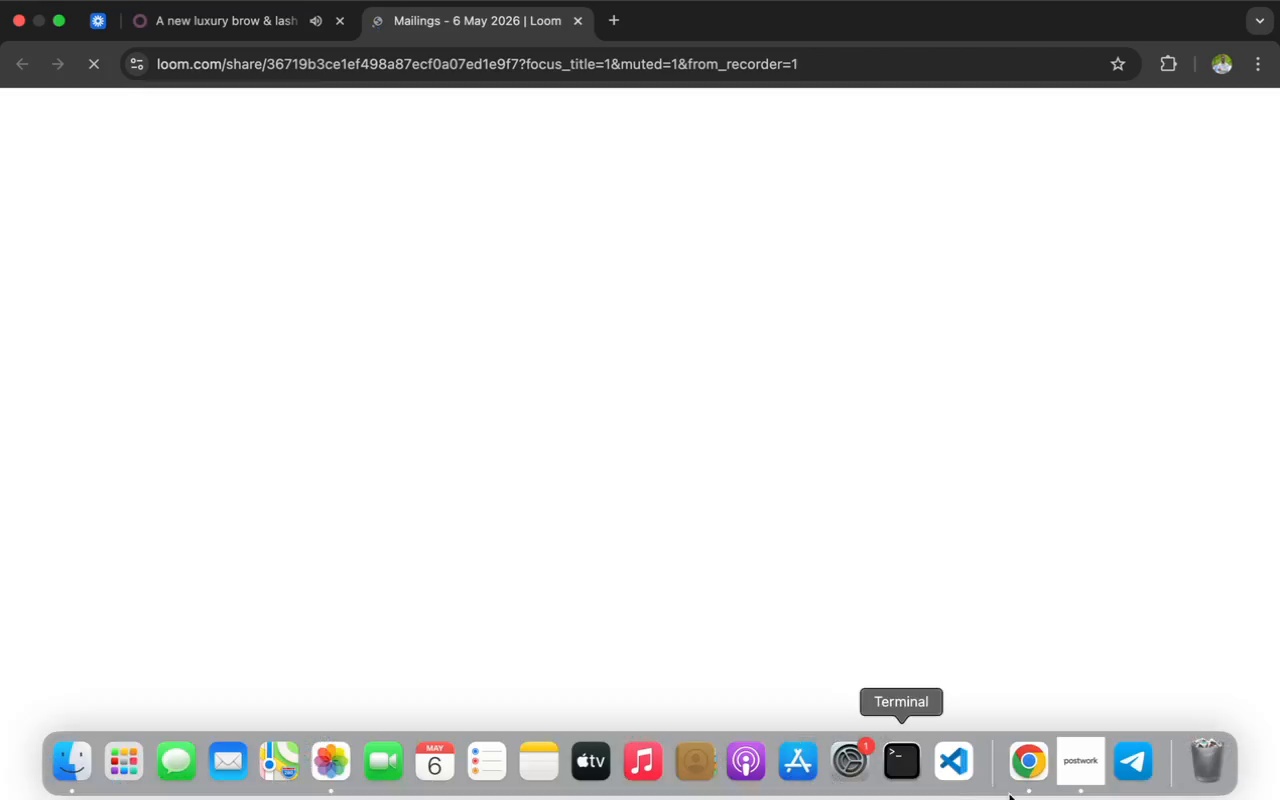 
left_click([1073, 772])